 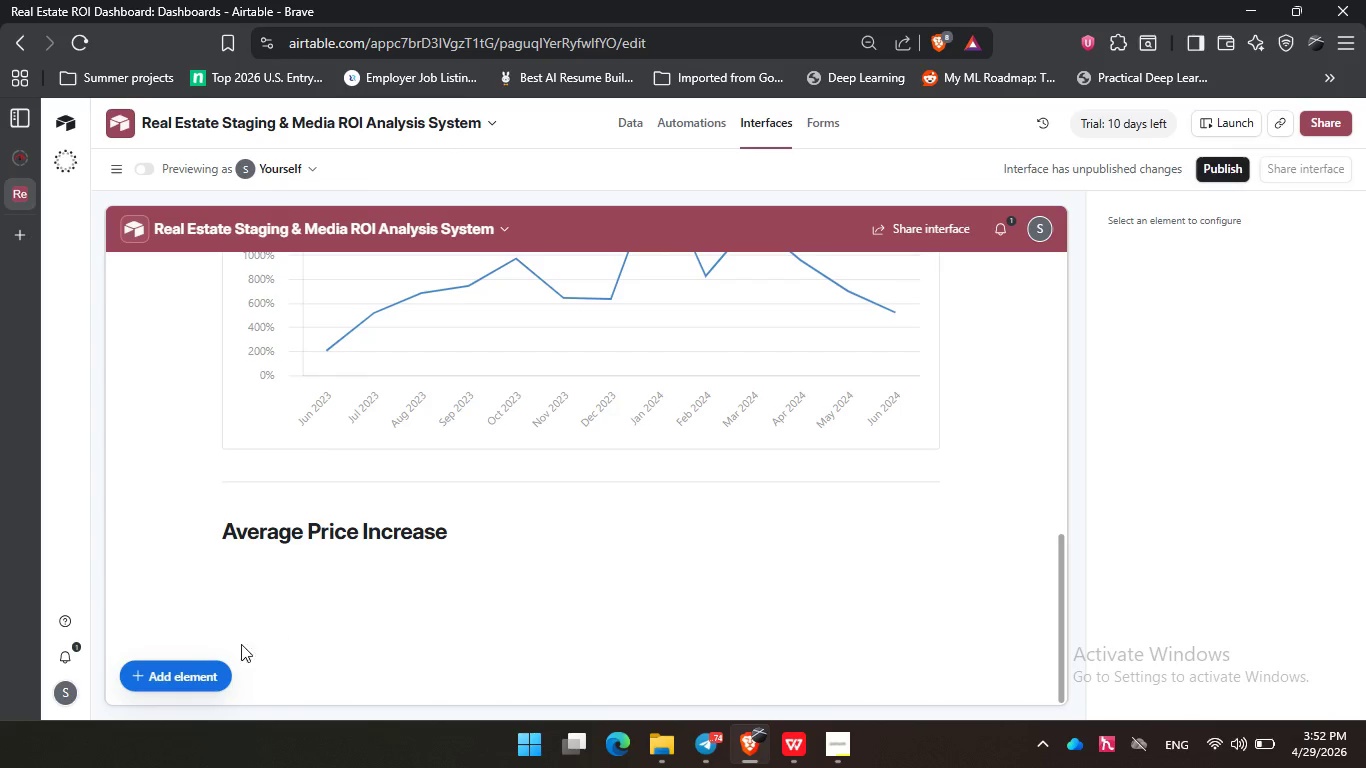 
left_click([204, 672])
 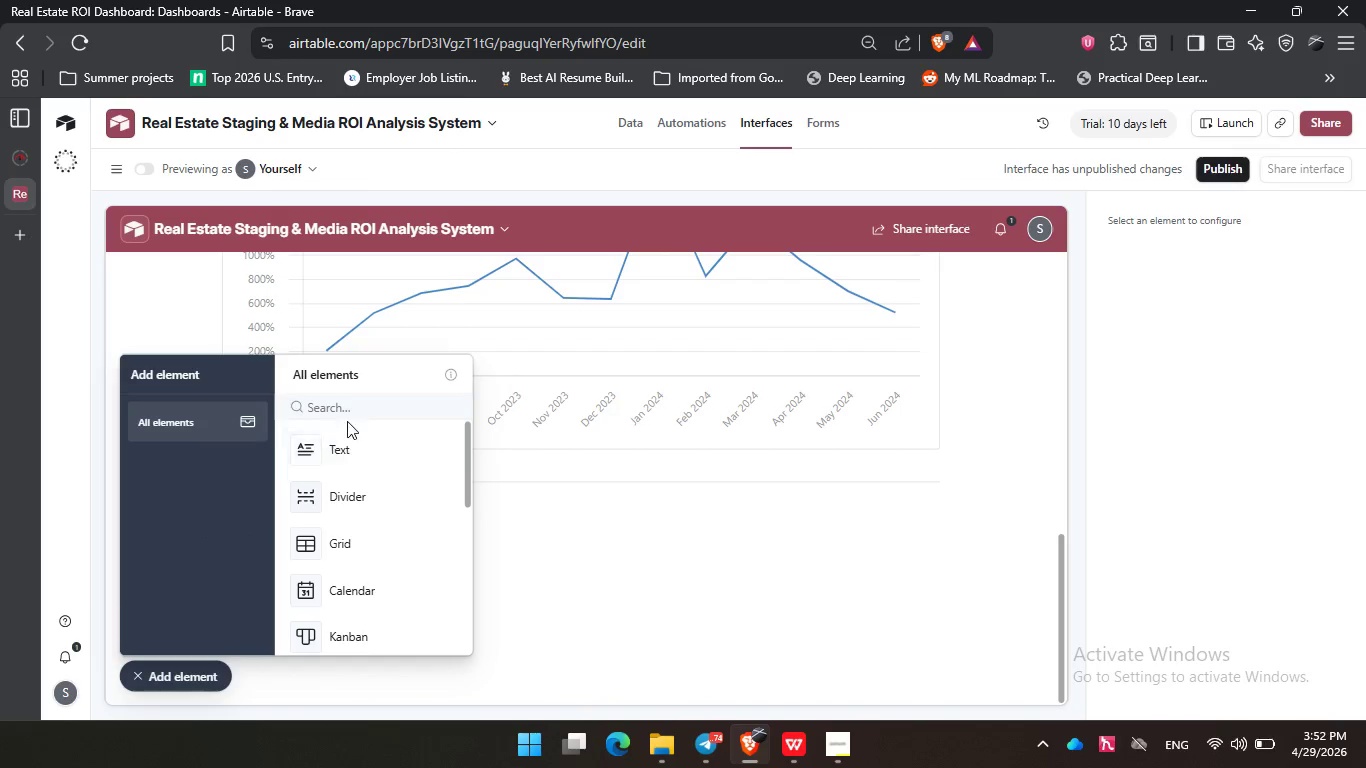 
left_click([360, 403])
 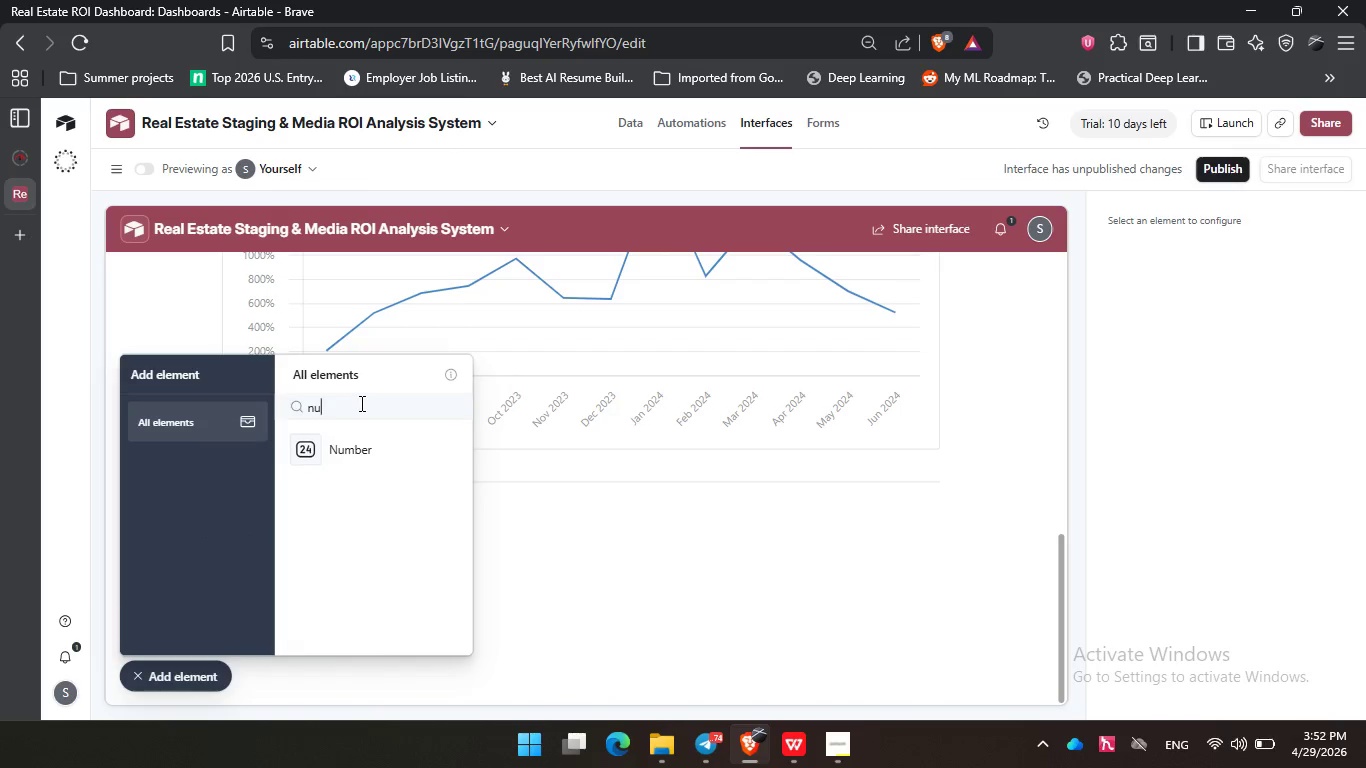 
type(nu)
 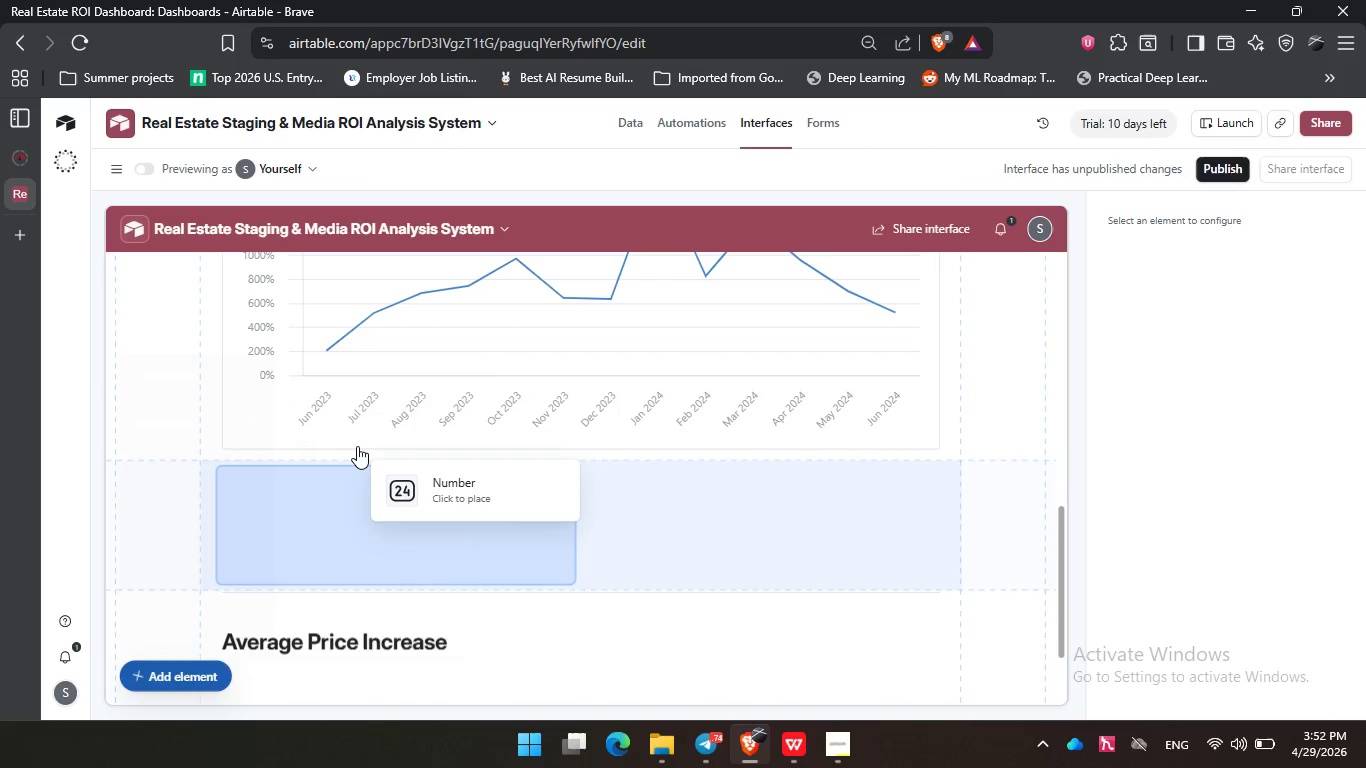 
left_click([357, 446])
 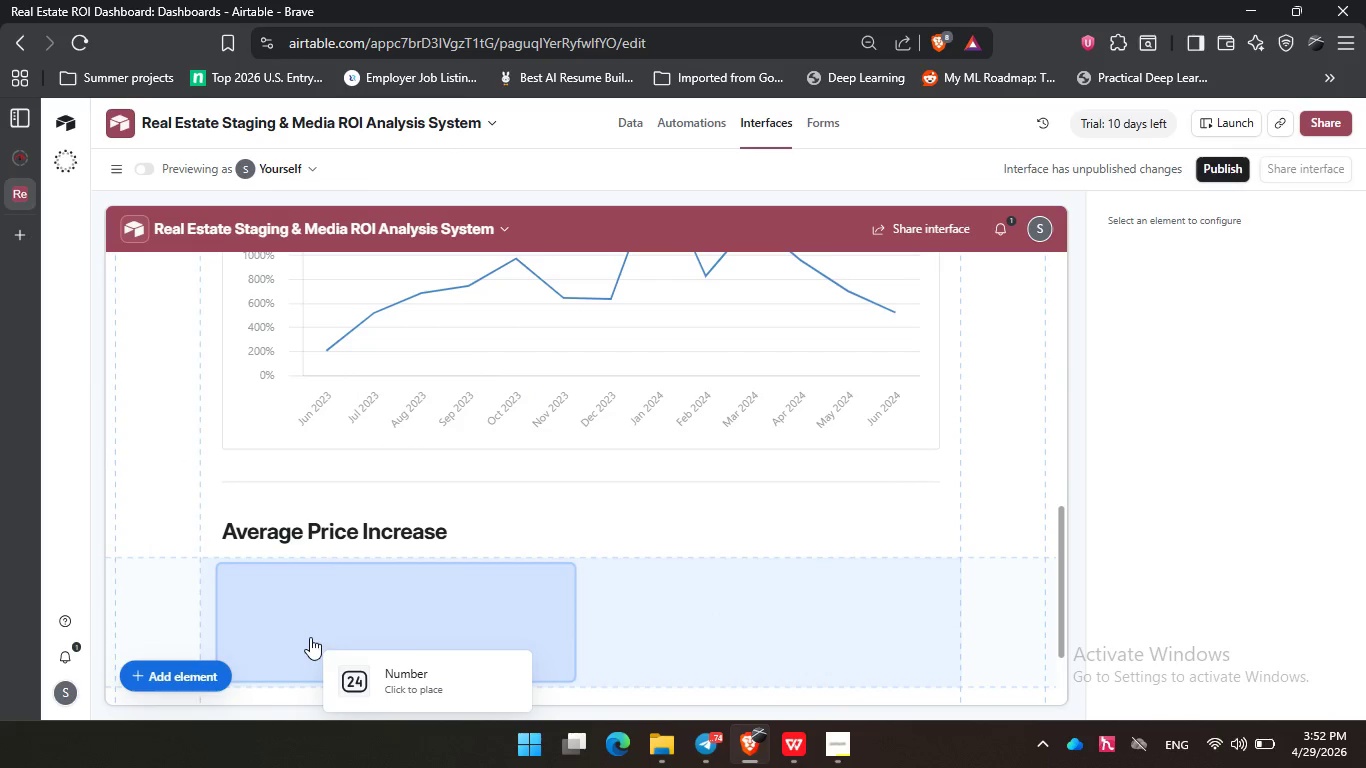 
left_click([310, 637])
 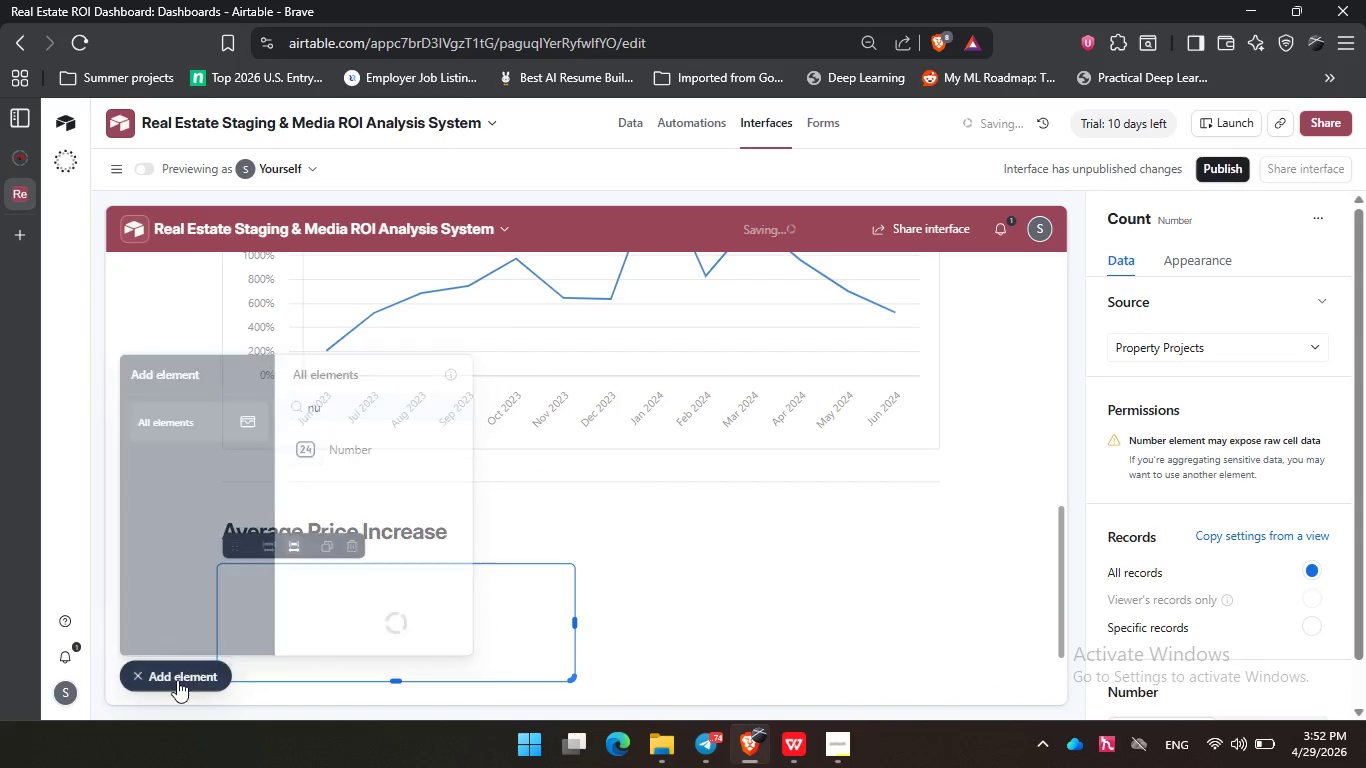 
left_click([177, 680])
 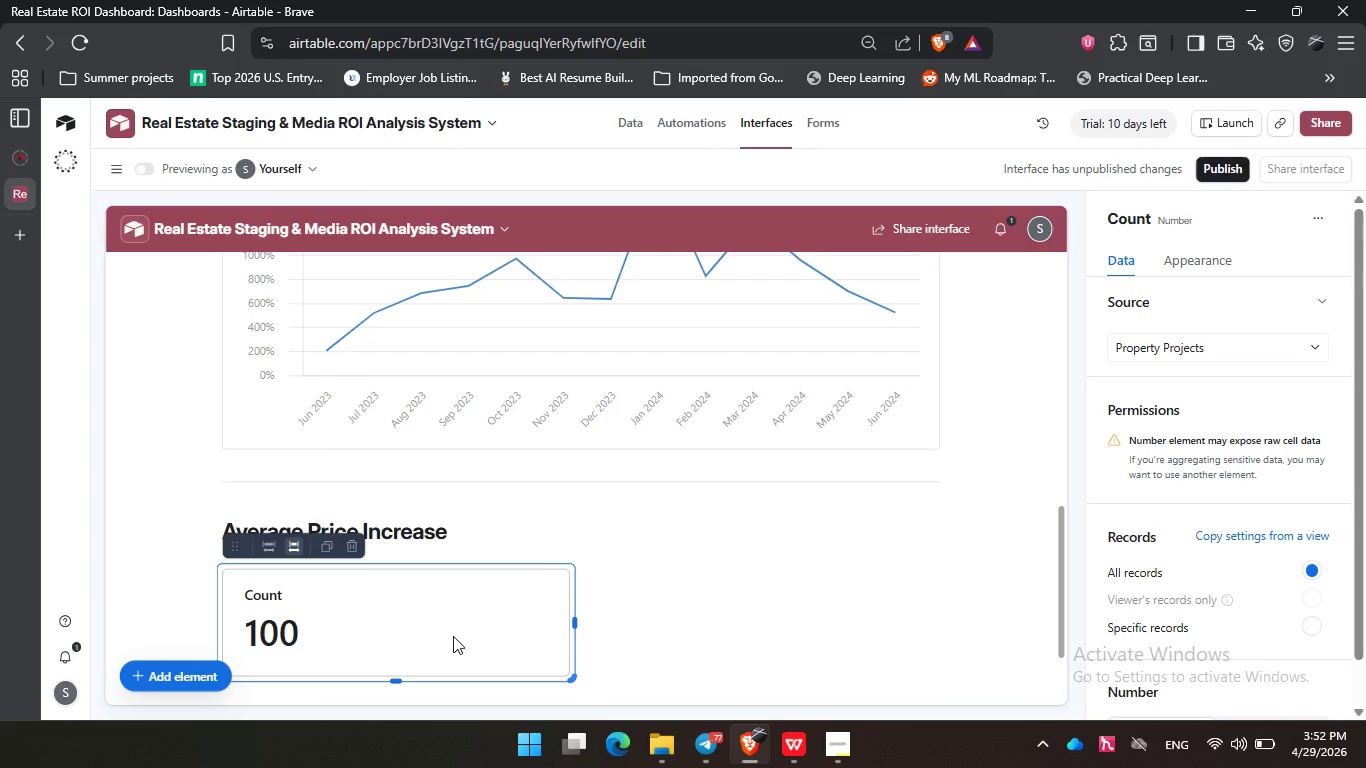 
wait(27.81)
 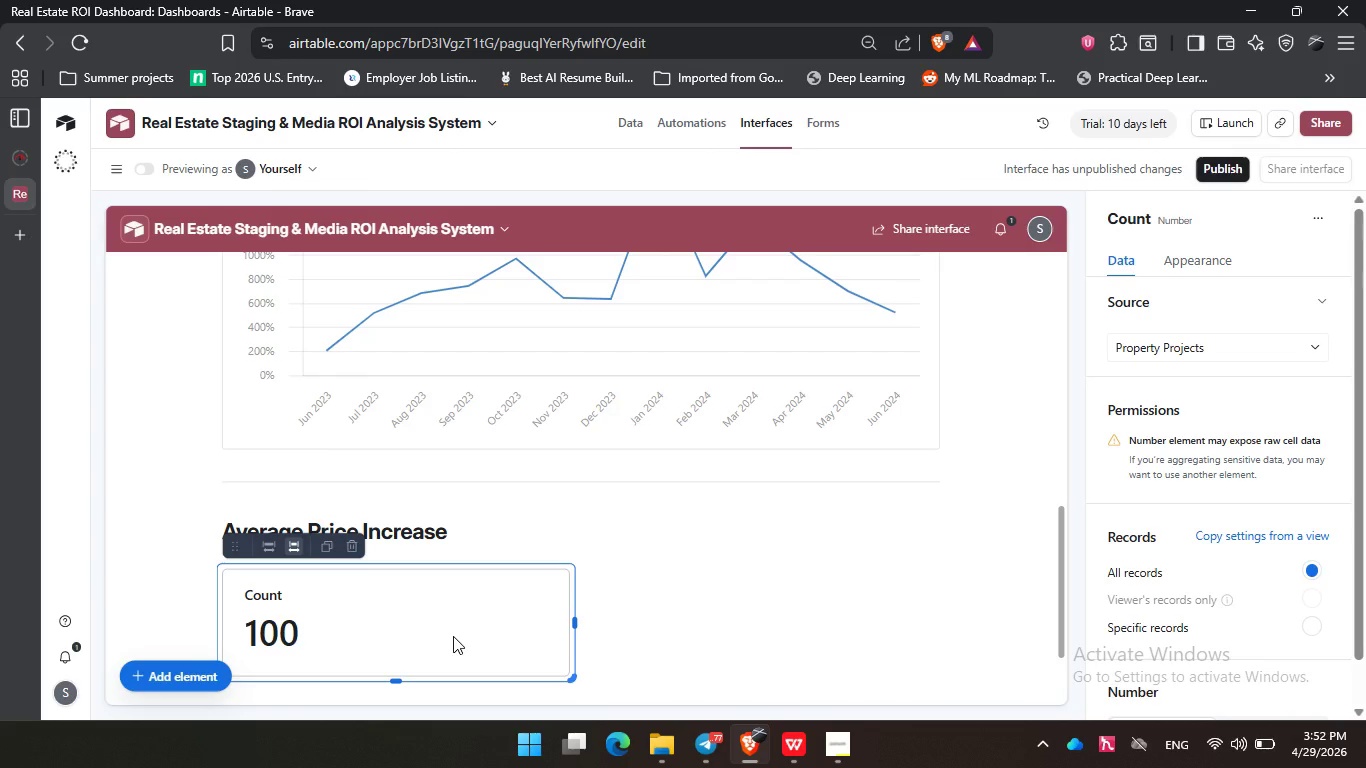 
left_click([453, 636])
 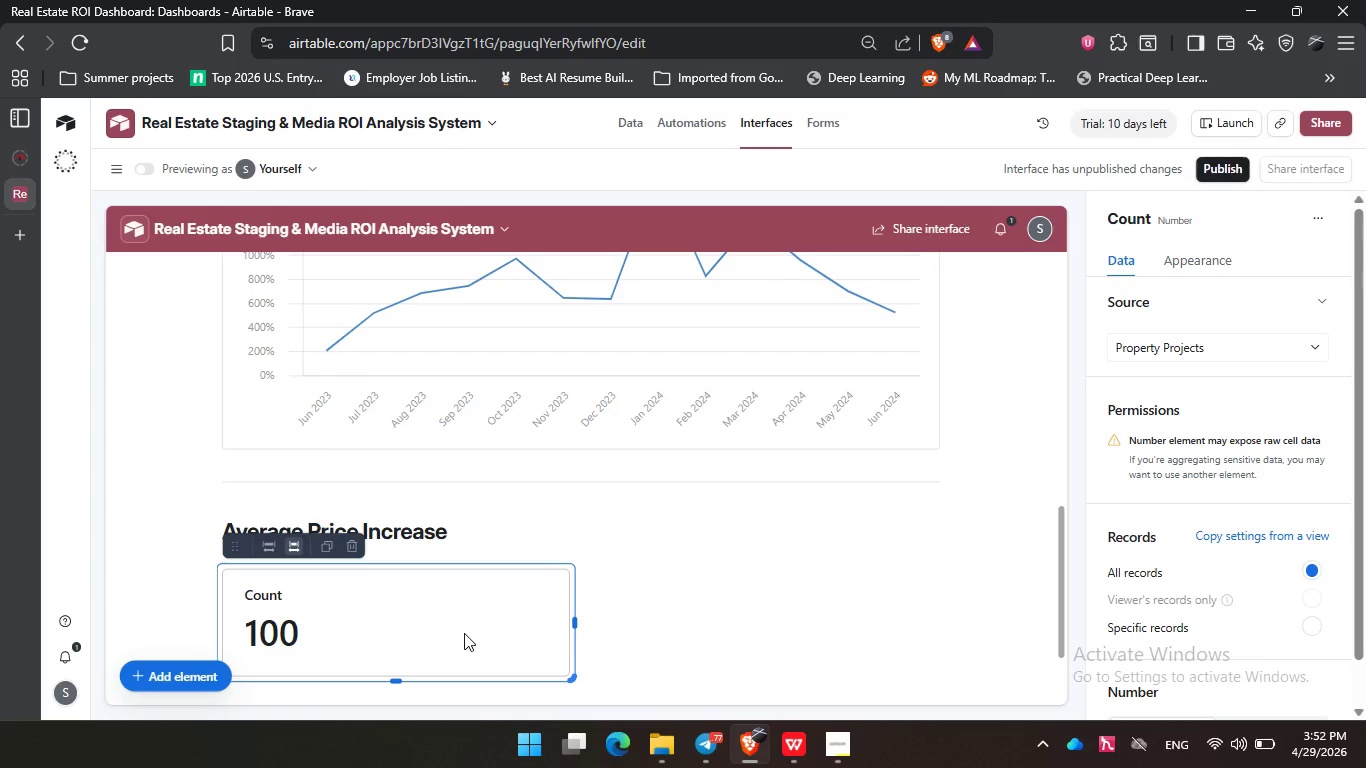 
wait(13.55)
 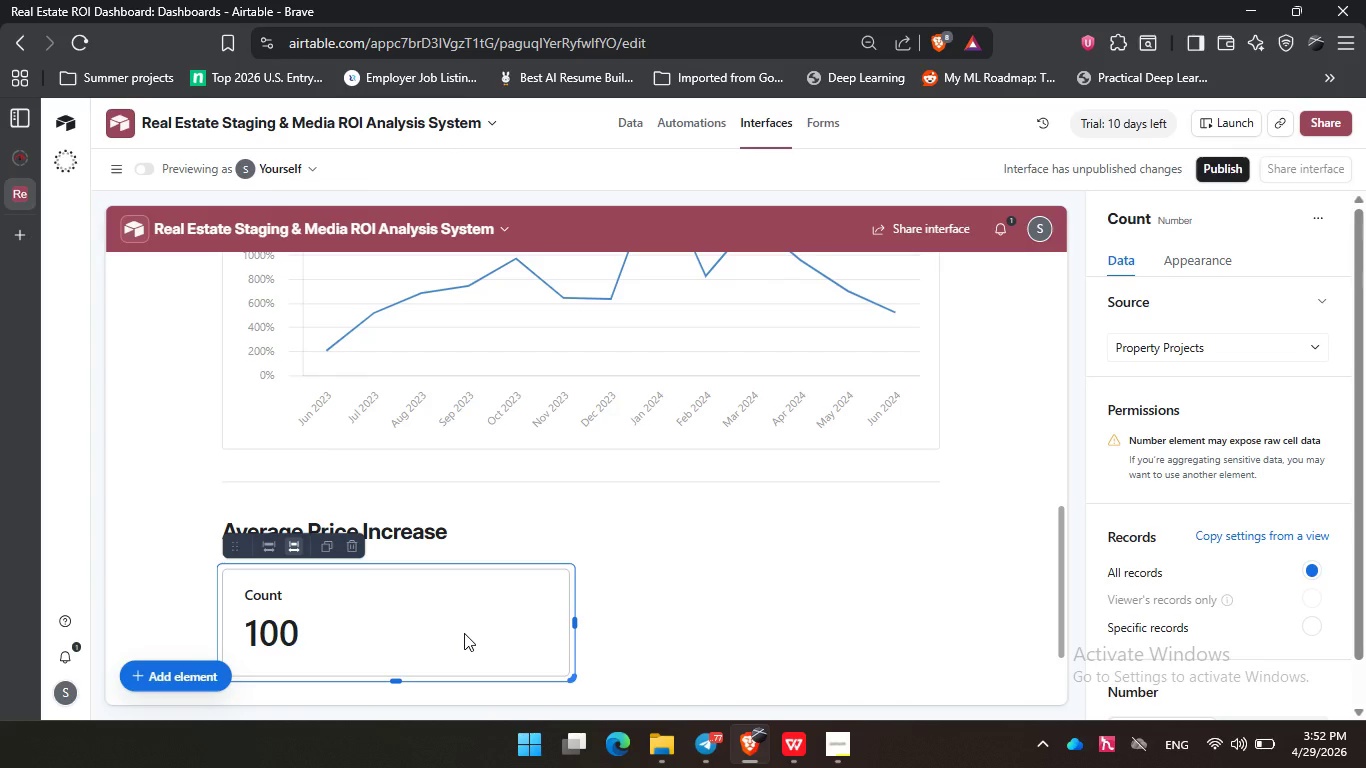 
scroll: coordinate [1263, 604], scroll_direction: down, amount: 6.0
 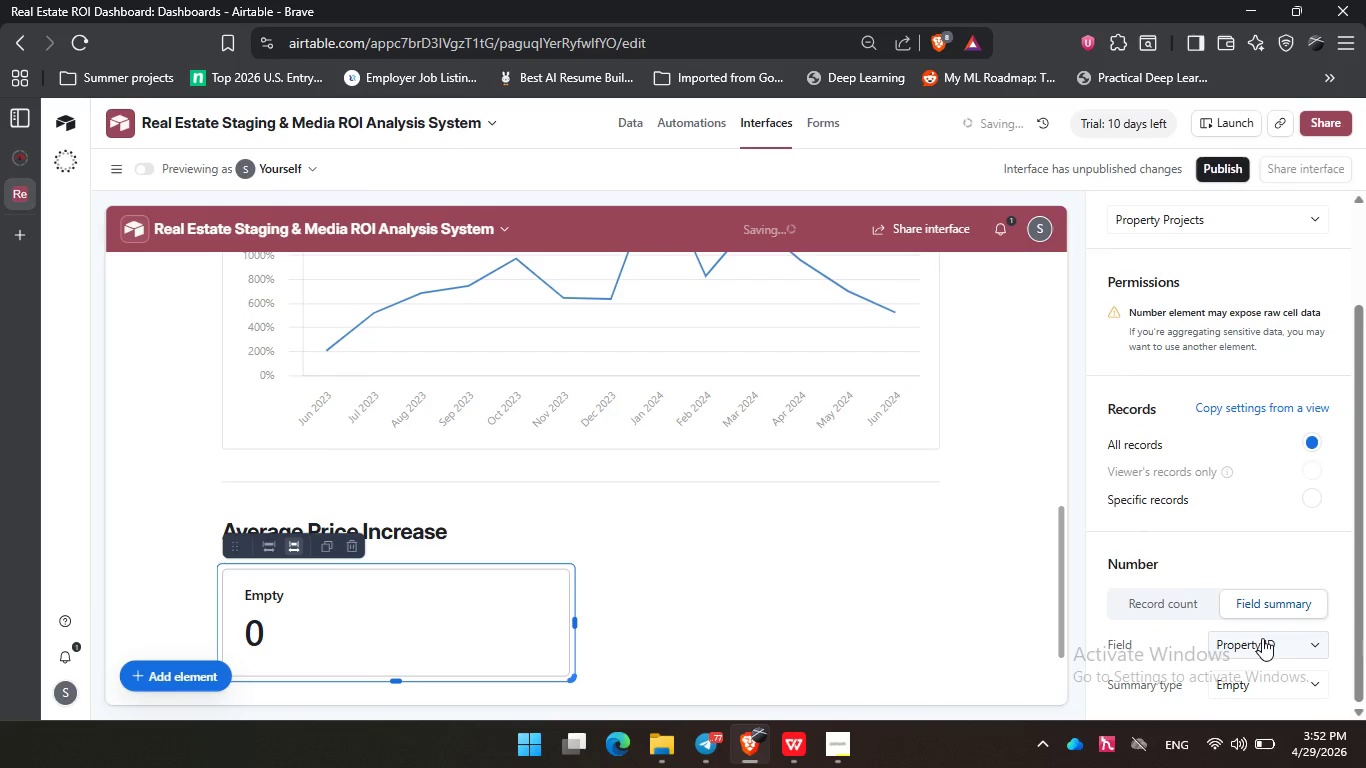 
left_click([1262, 638])
 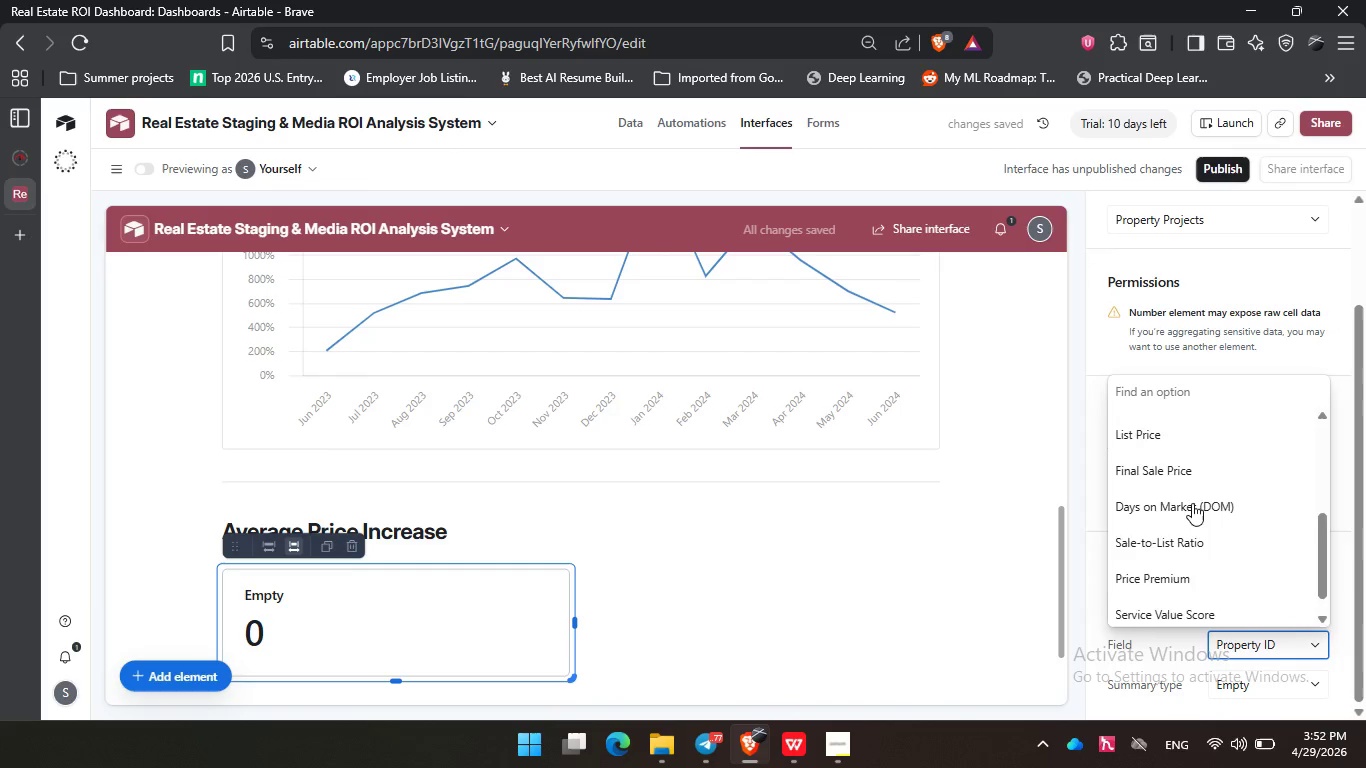 
scroll: coordinate [1192, 503], scroll_direction: down, amount: 5.0
 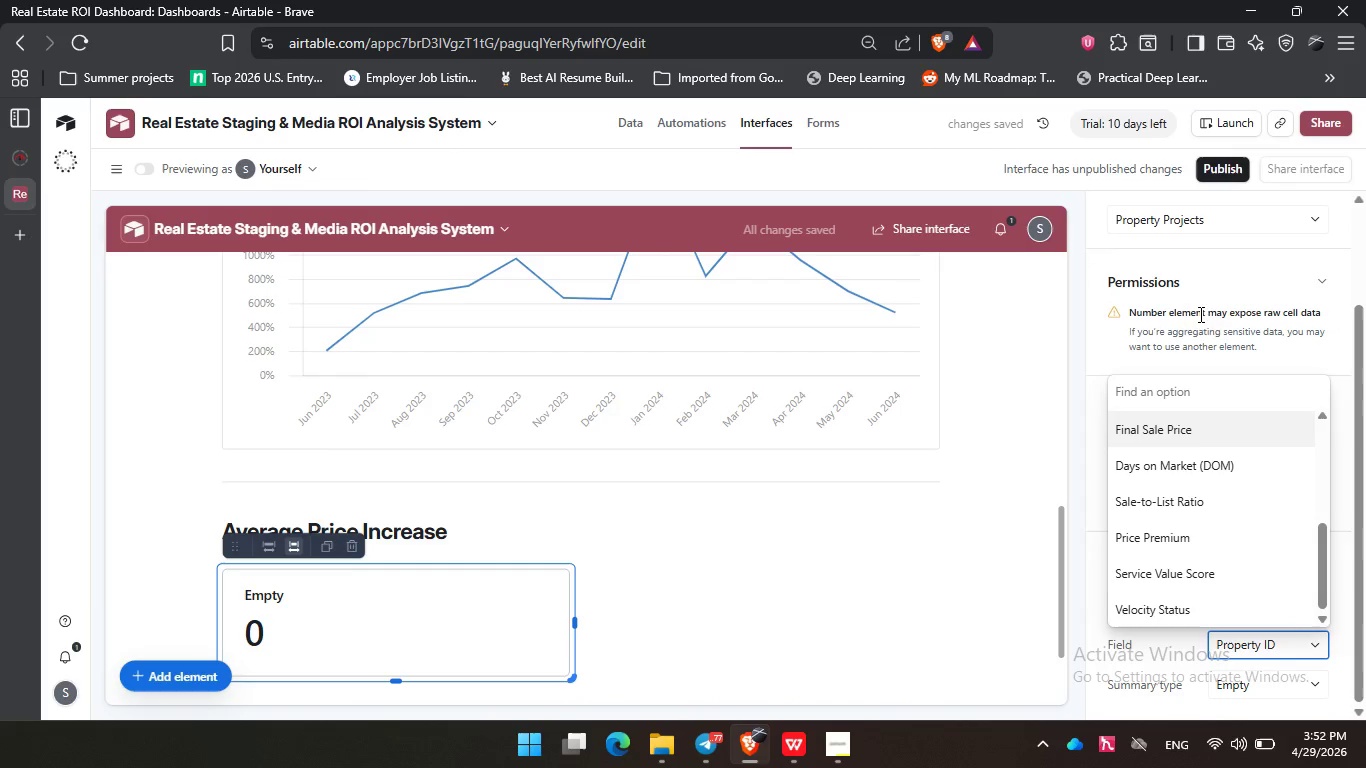 
left_click([1195, 213])
 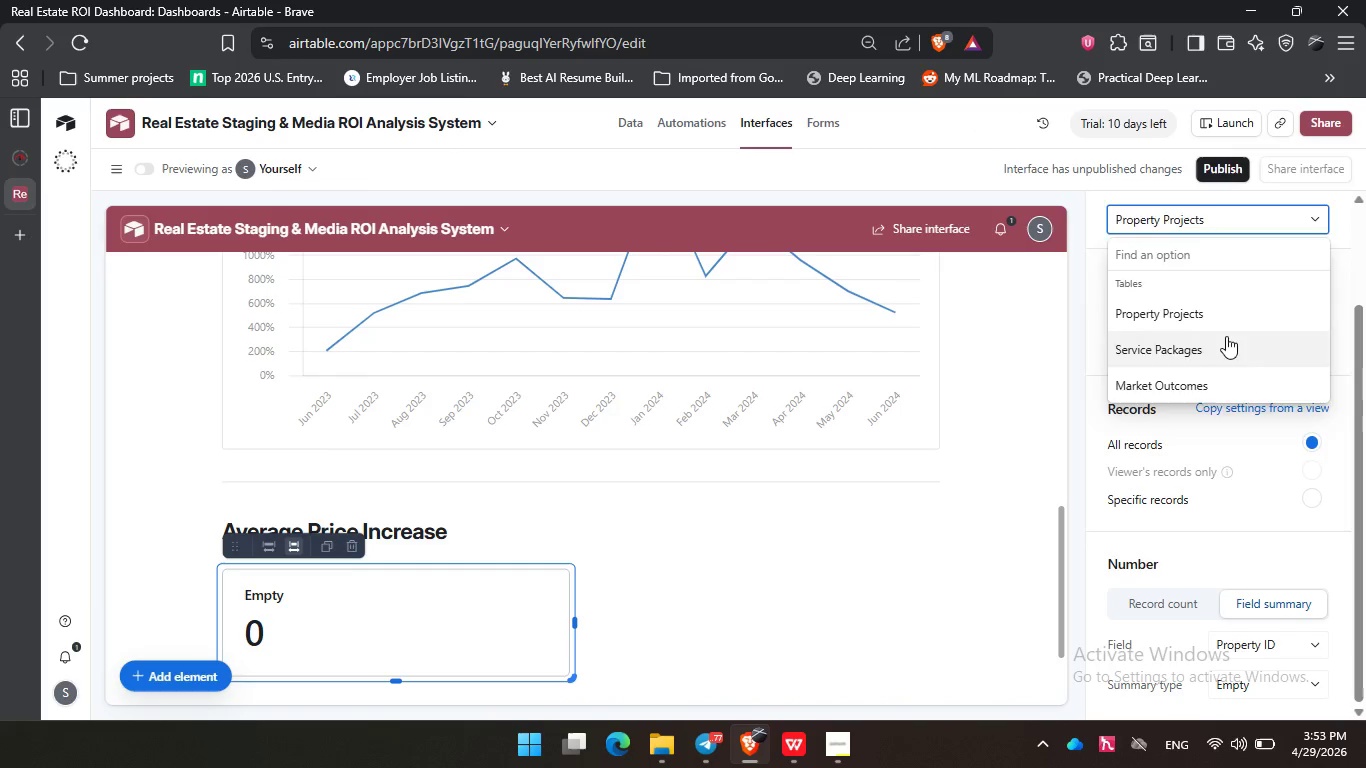 
left_click([1226, 336])
 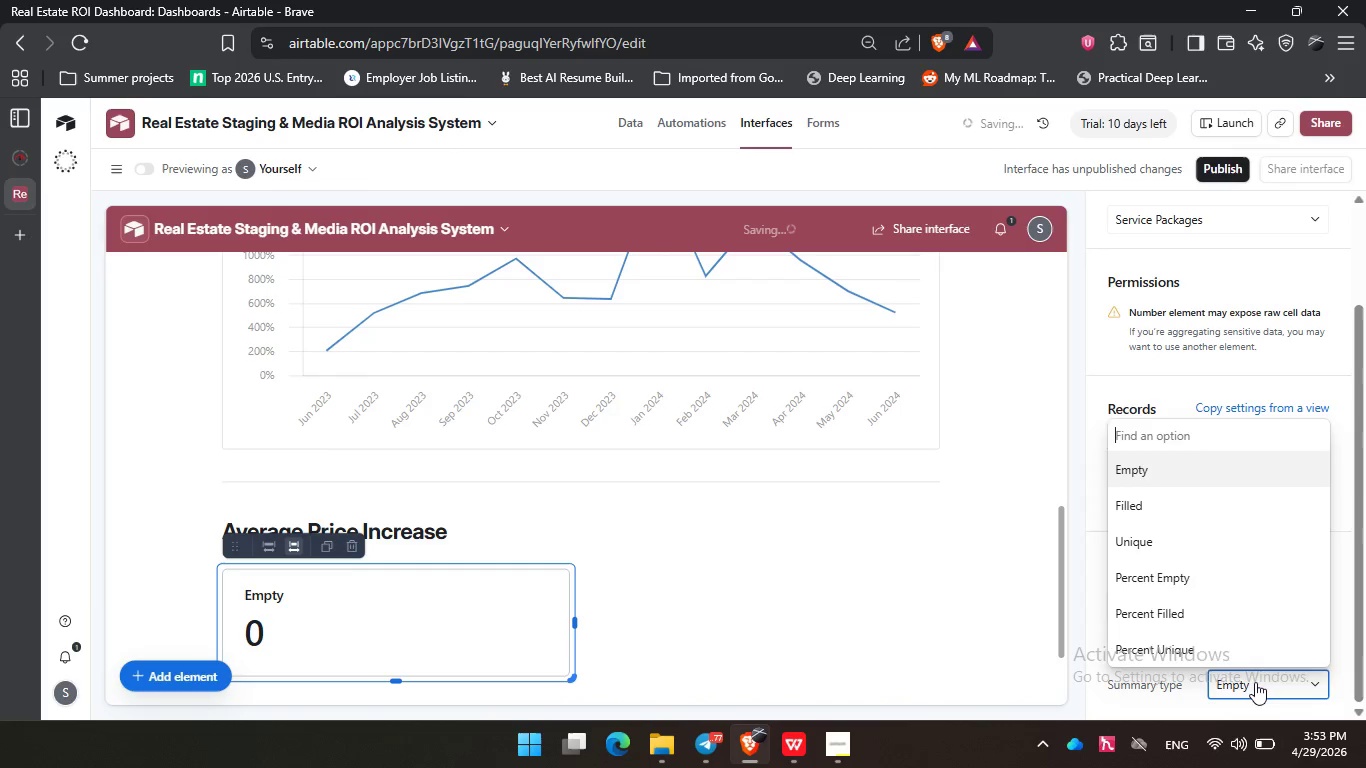 
double_click([1255, 682])
 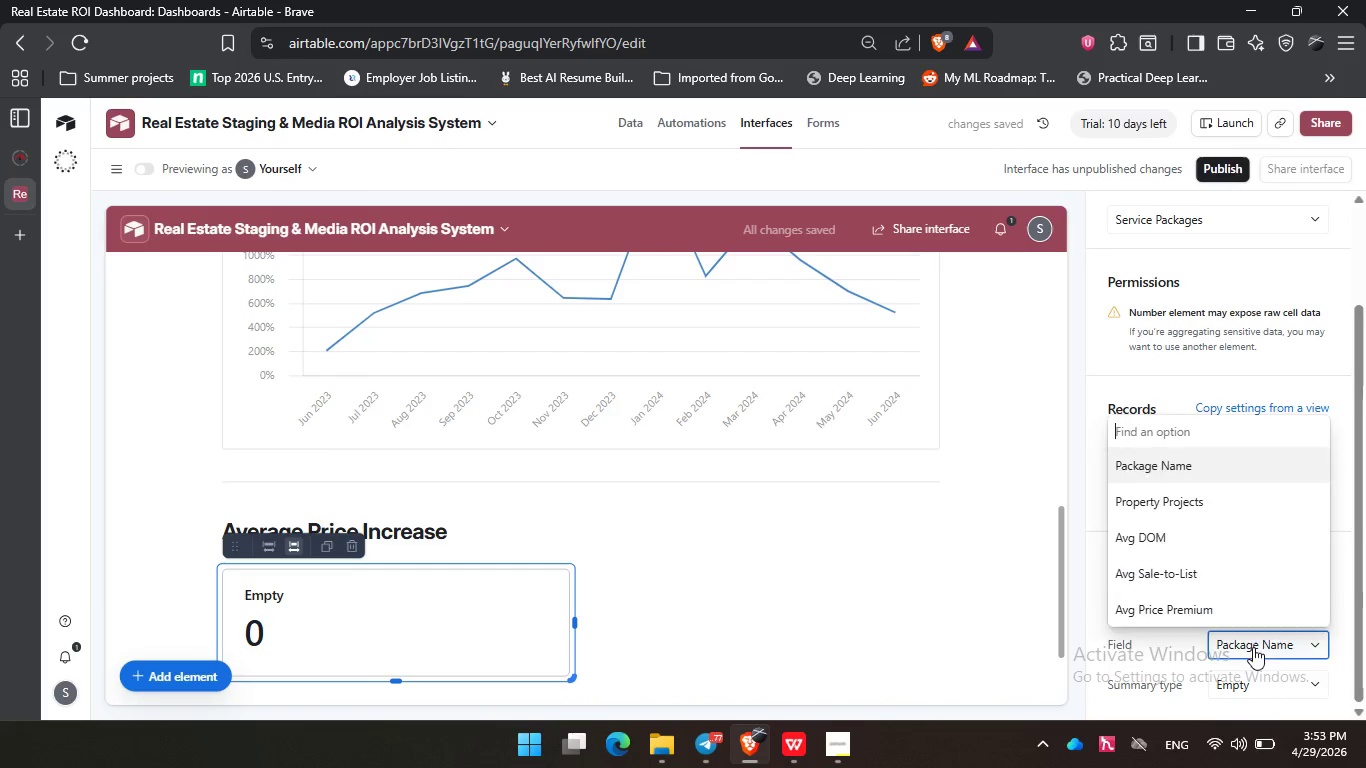 
left_click([1253, 647])
 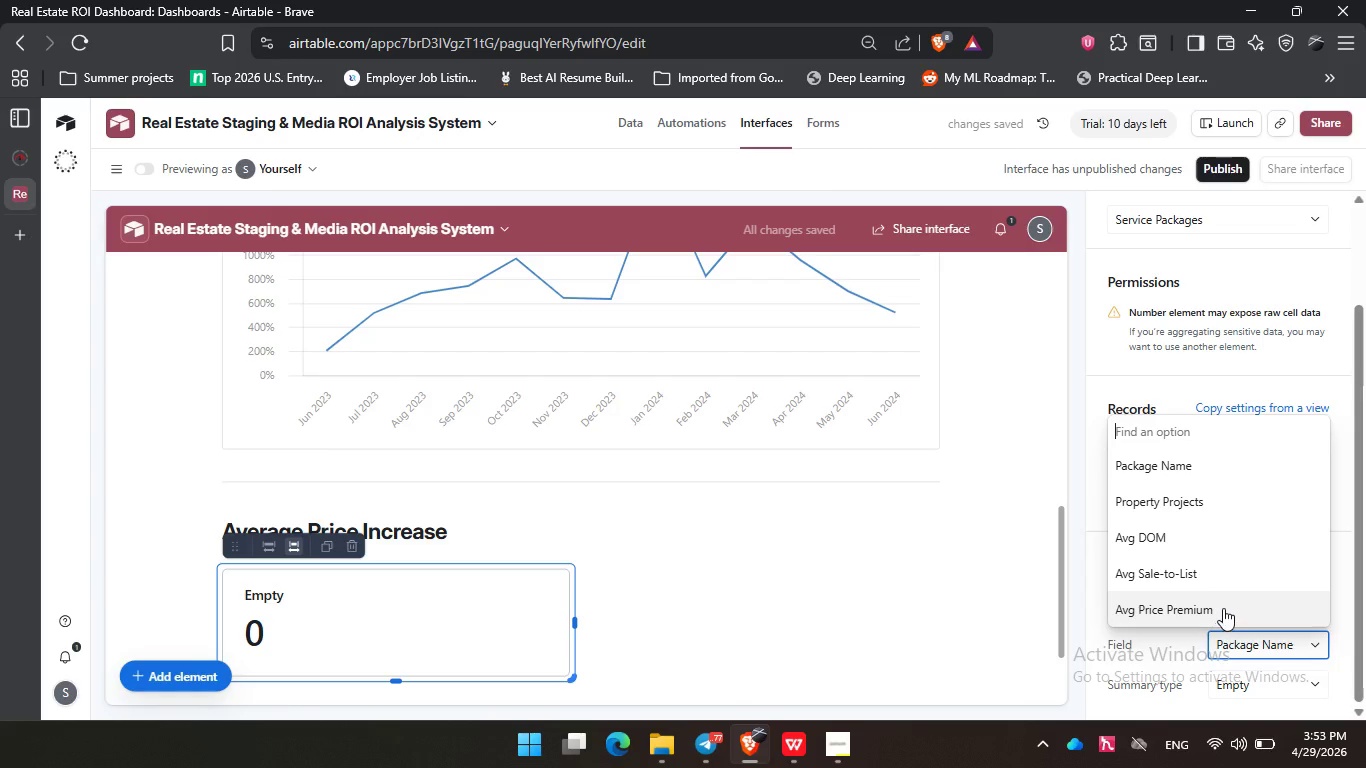 
left_click([1223, 608])
 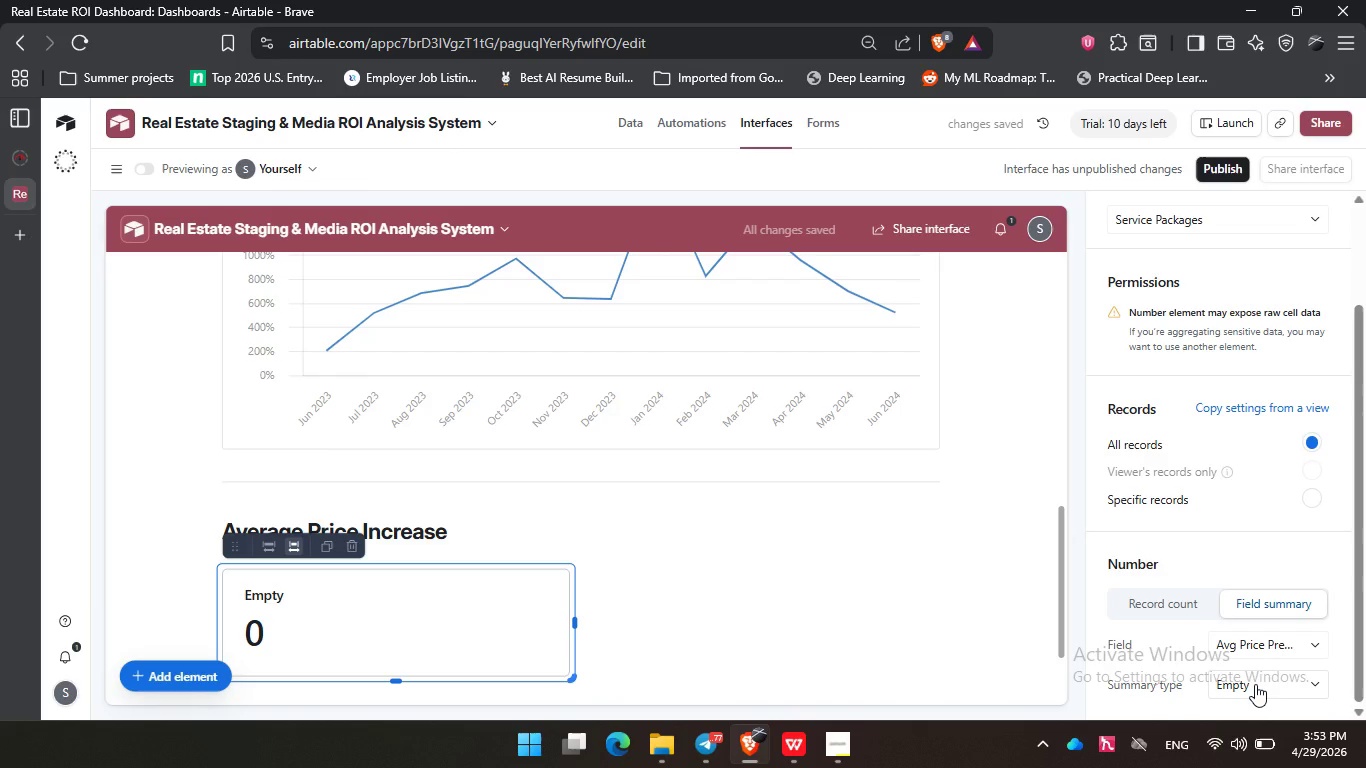 
left_click([1255, 684])
 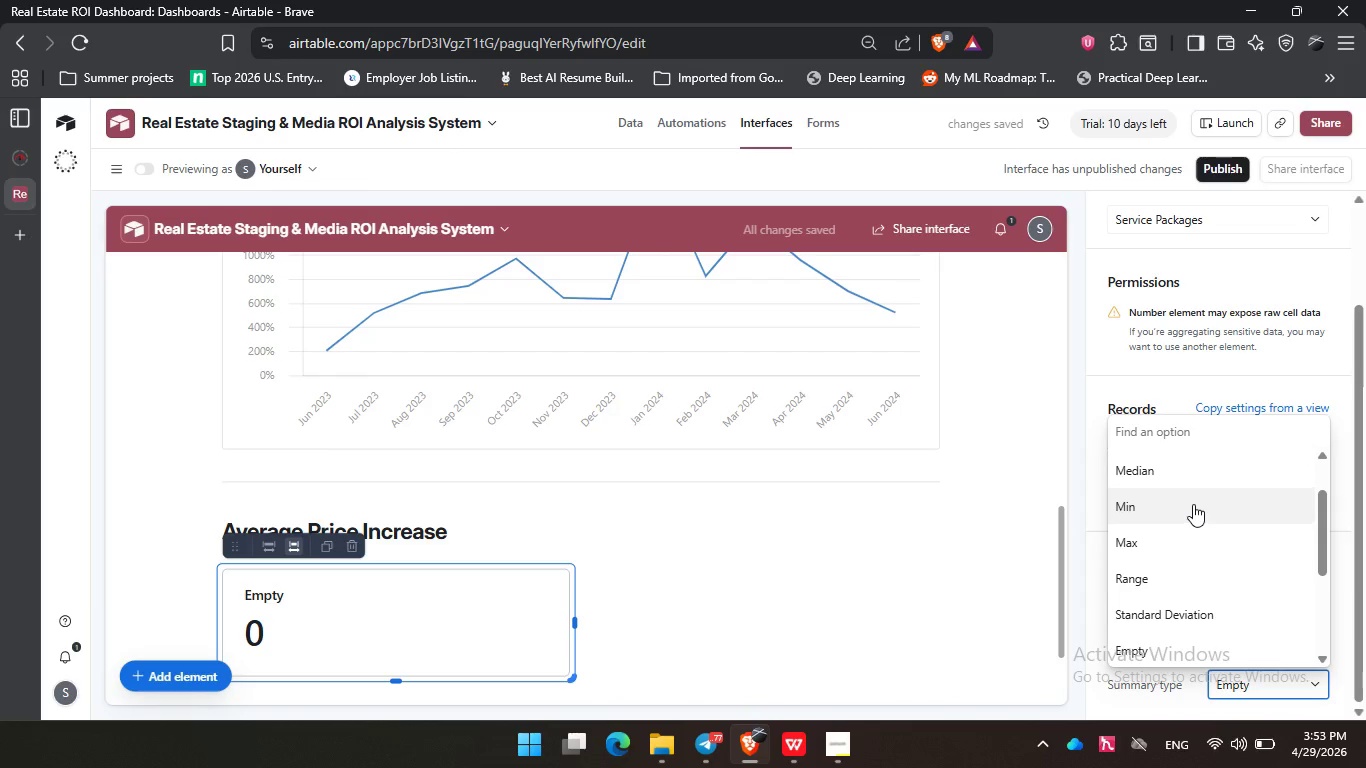 
scroll: coordinate [1193, 504], scroll_direction: up, amount: 1.0
 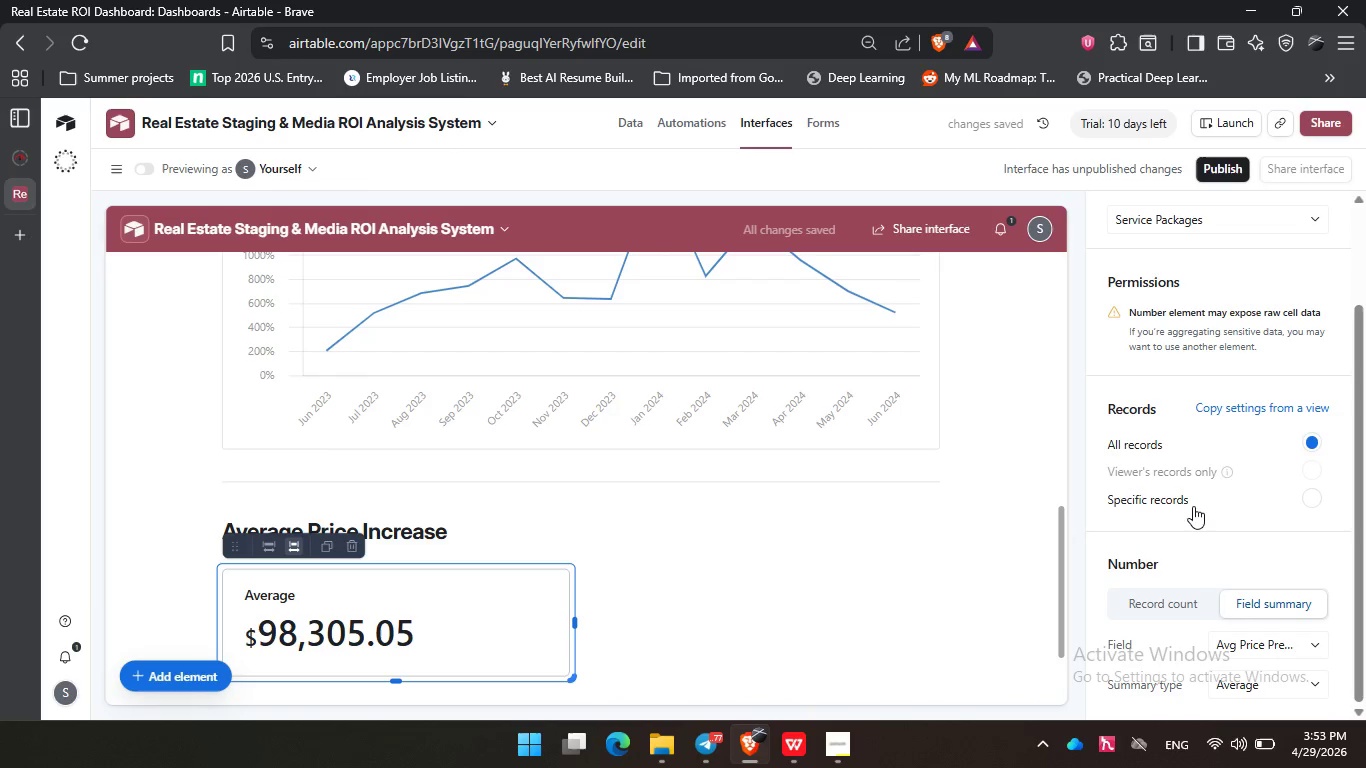 
left_click([1193, 506])
 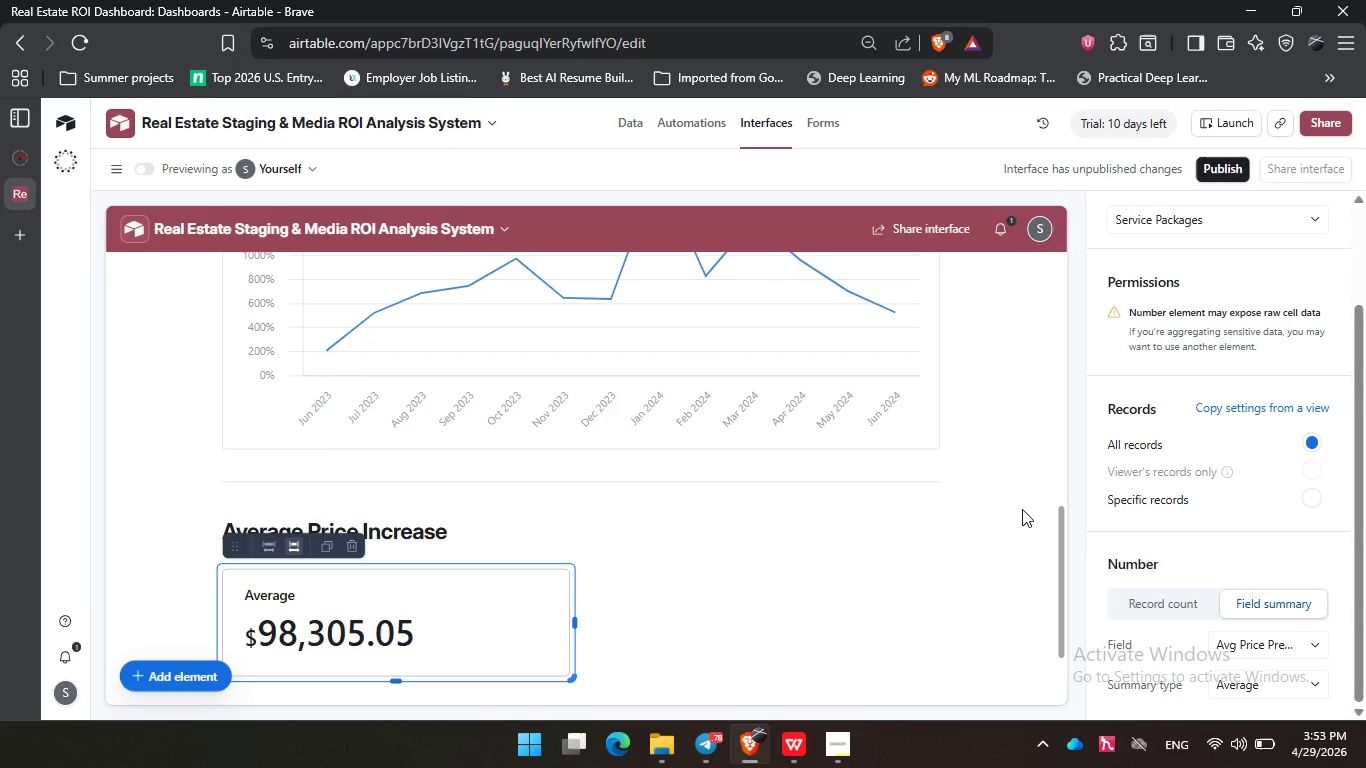 
wait(14.2)
 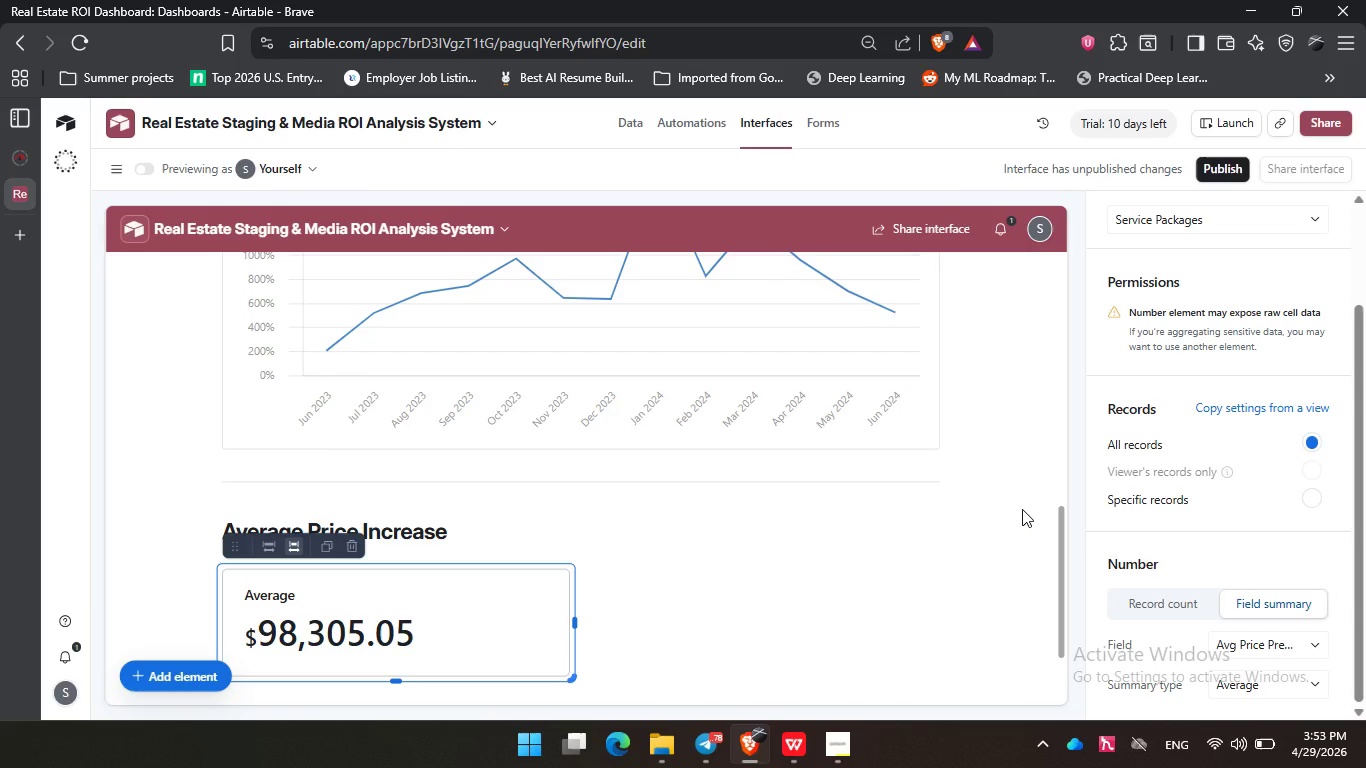 
scroll: coordinate [1186, 402], scroll_direction: up, amount: 3.0
 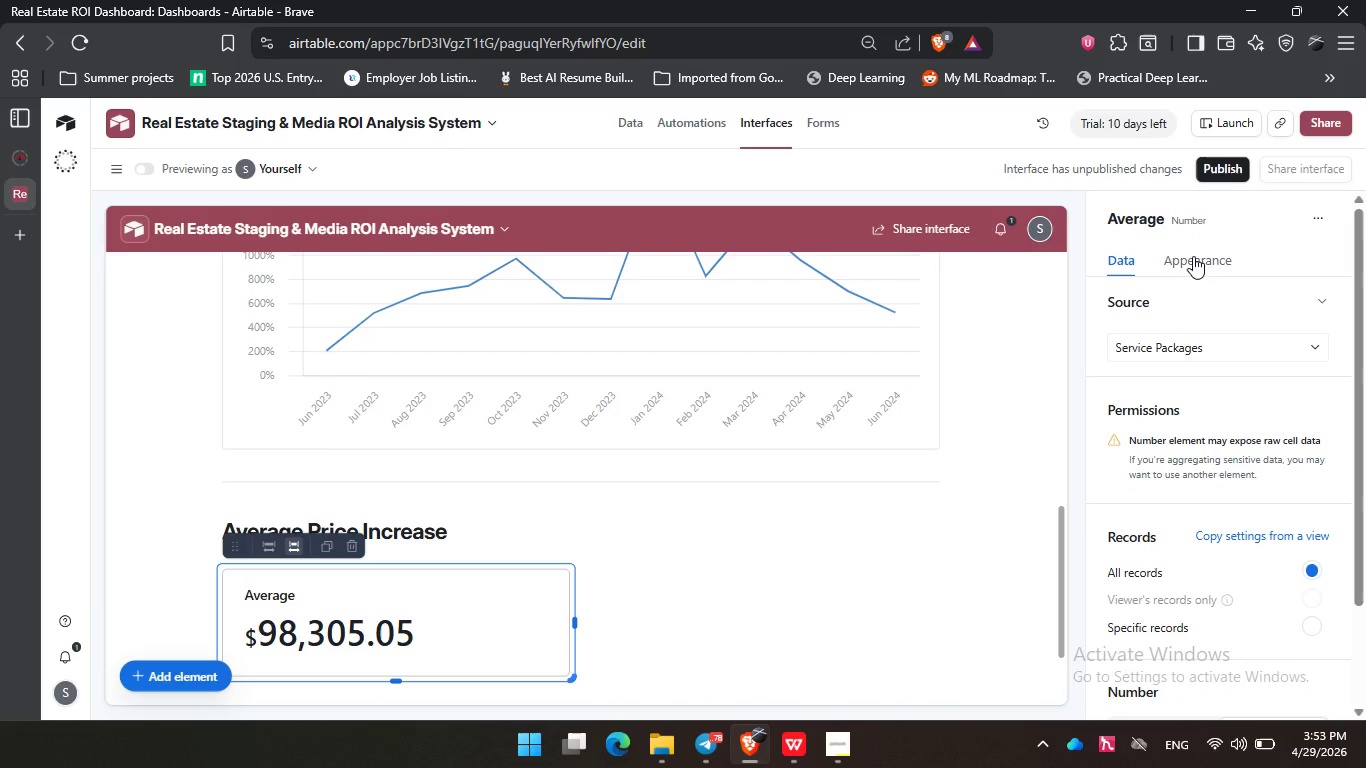 
wait(8.23)
 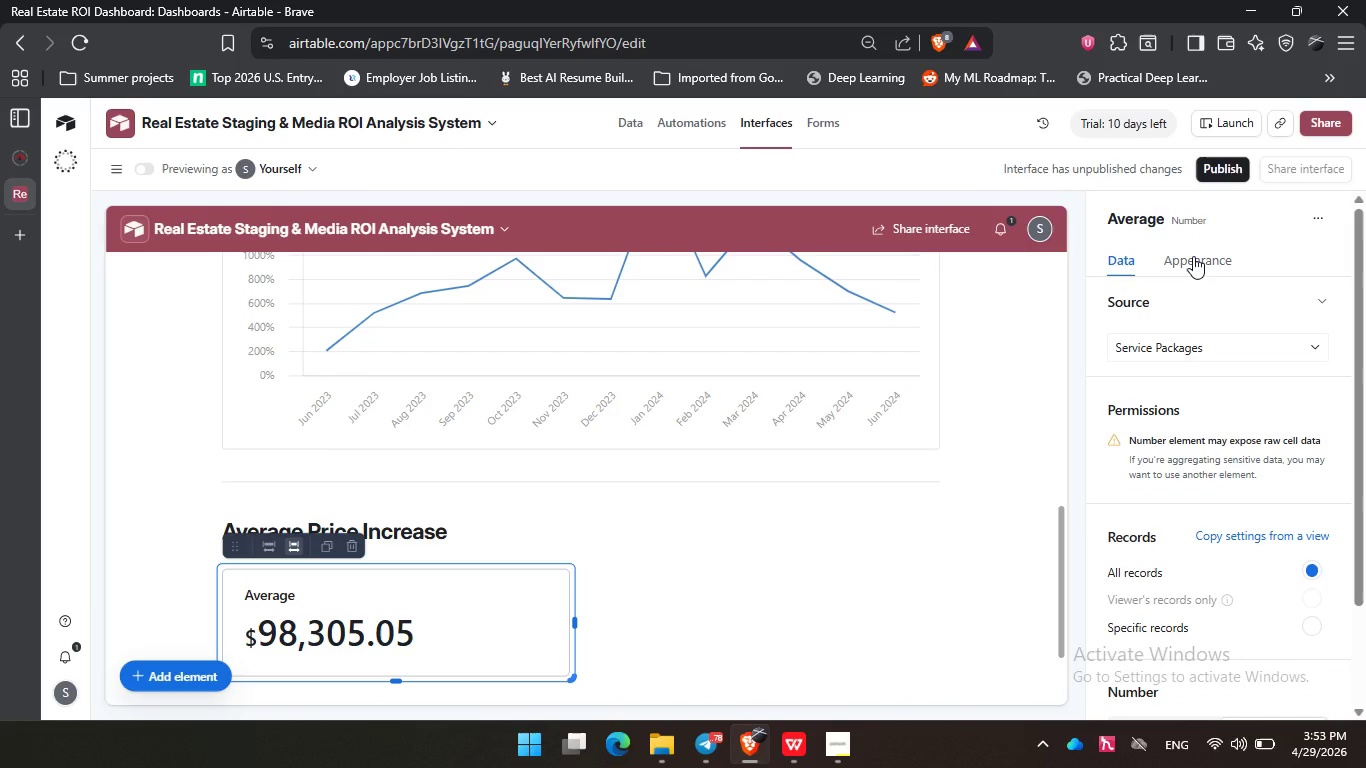 
scroll: coordinate [1286, 425], scroll_direction: up, amount: 4.0
 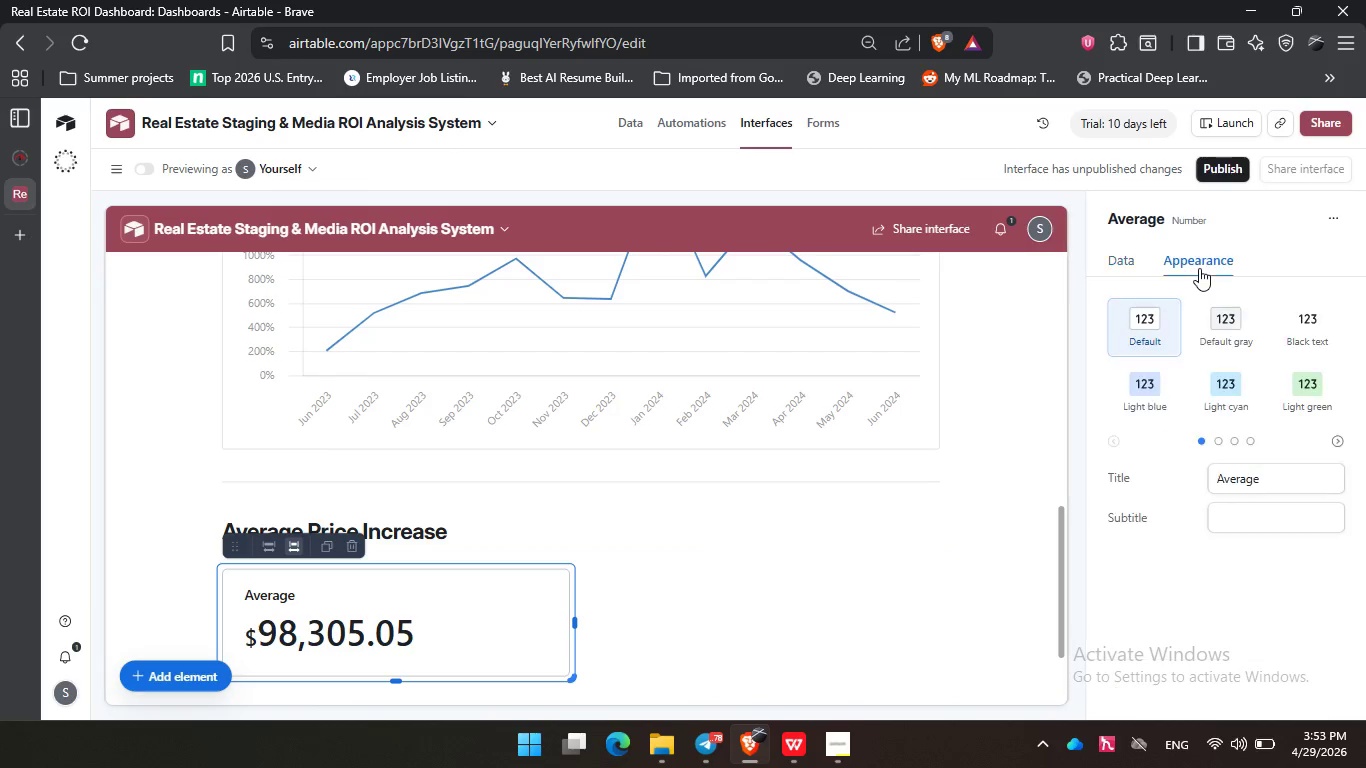 
left_click([1199, 268])
 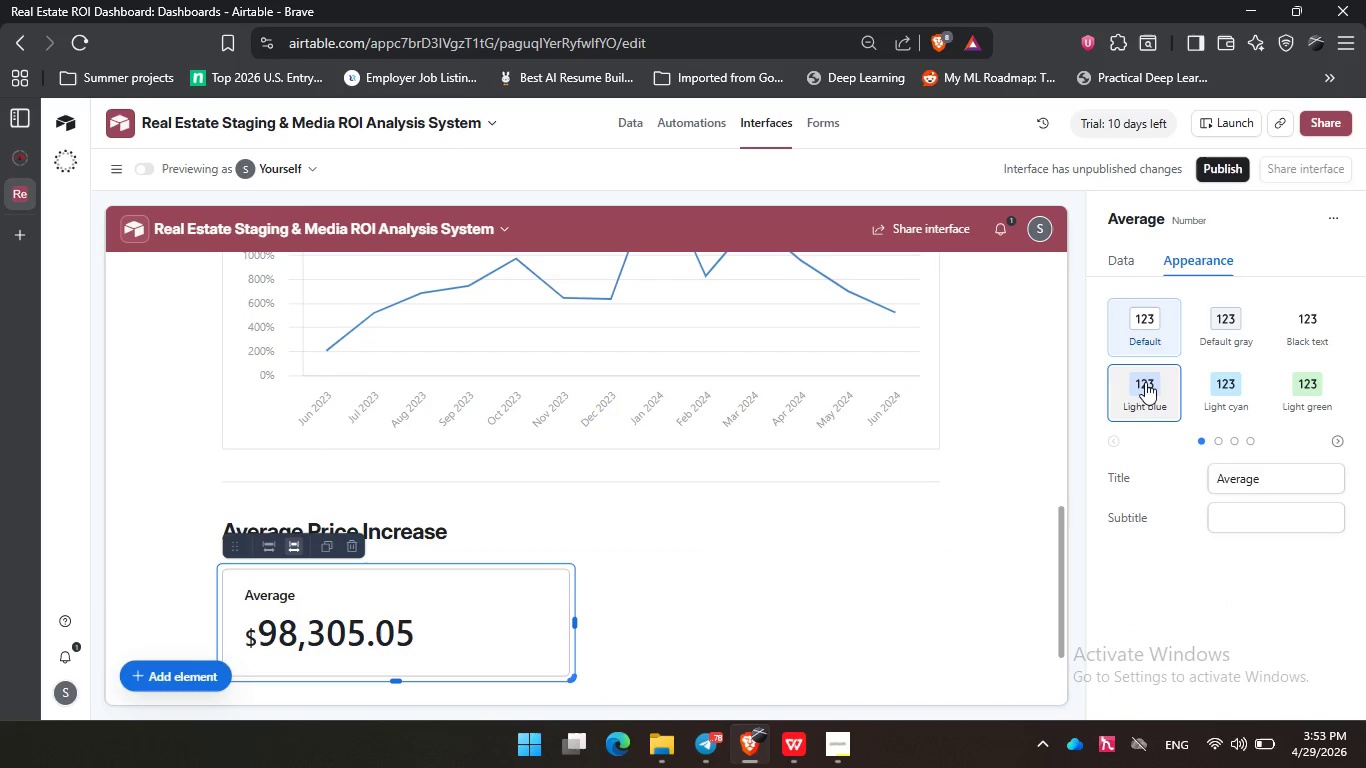 
left_click([1145, 382])
 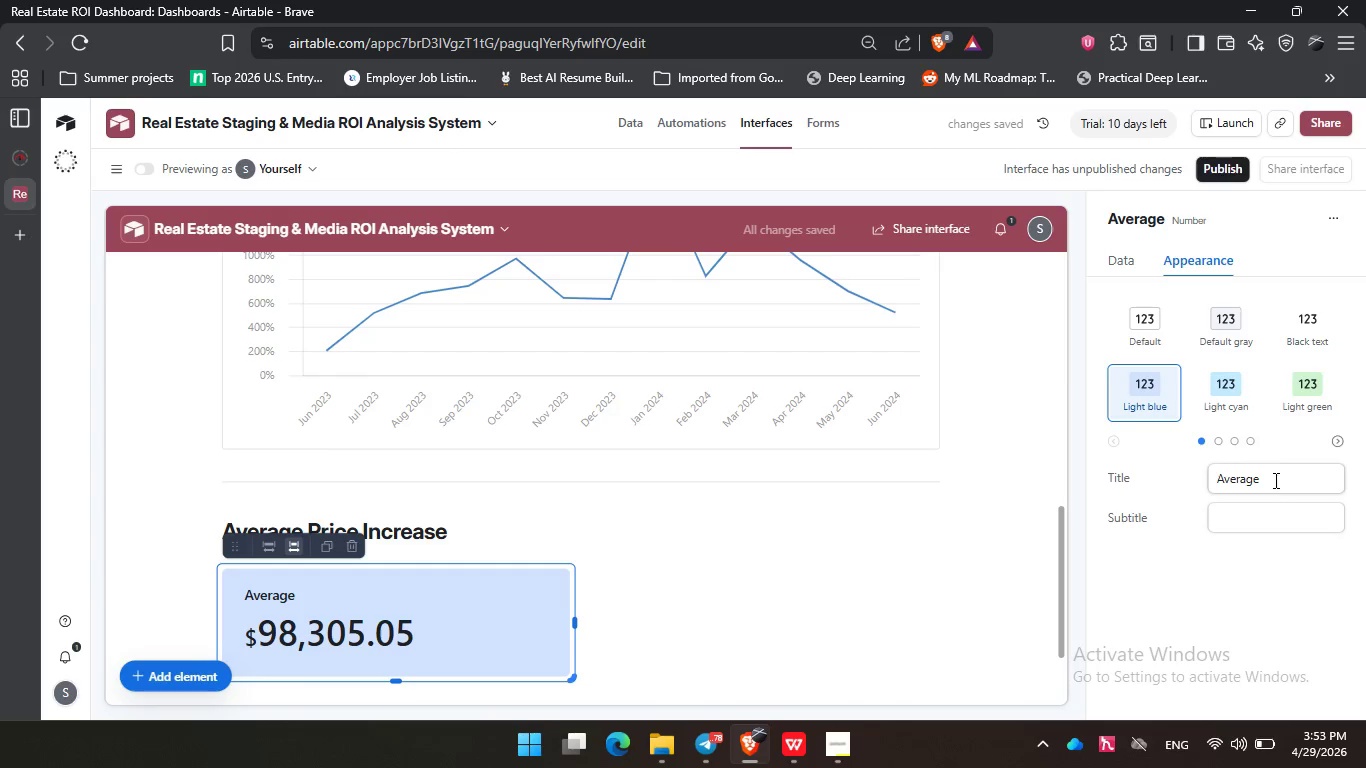 
left_click([1274, 480])
 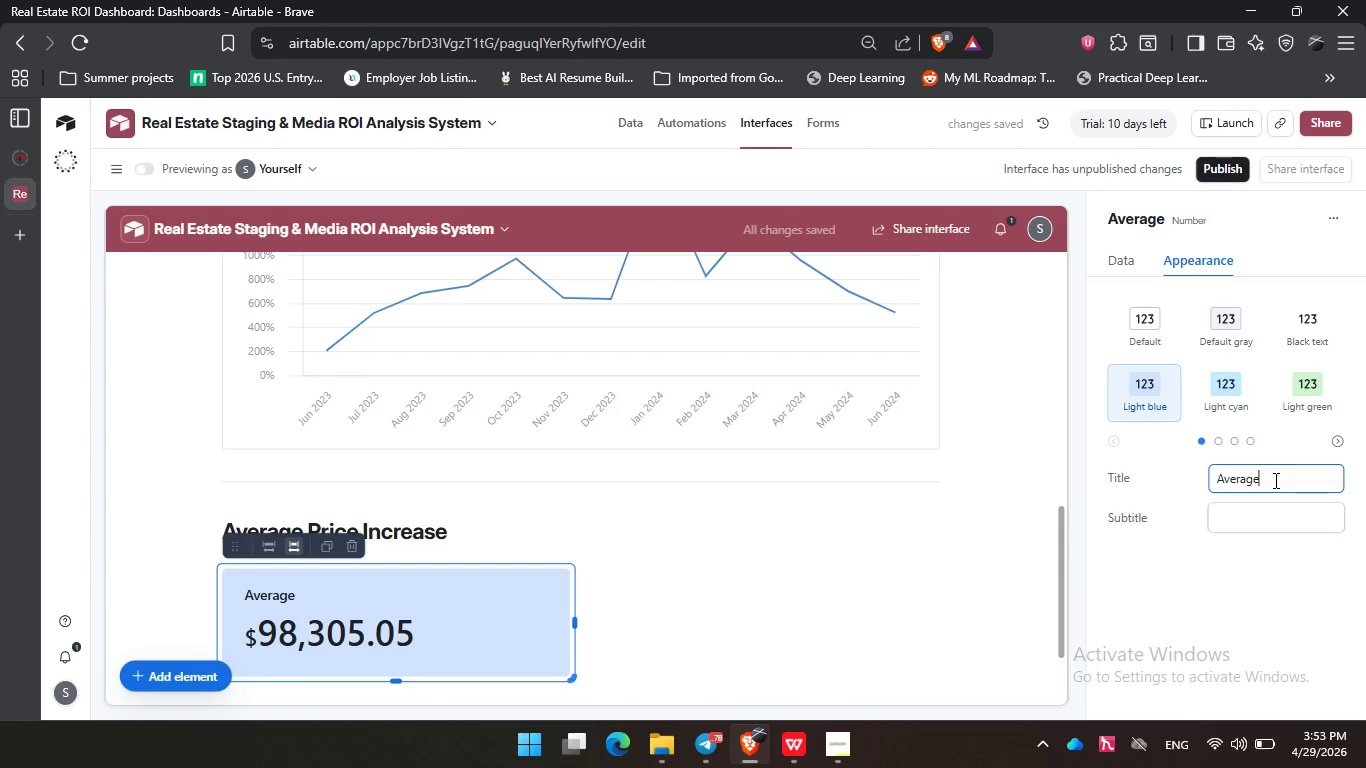 
type( Price Per)
key(Backspace)
key(Backspace)
type(remium)
 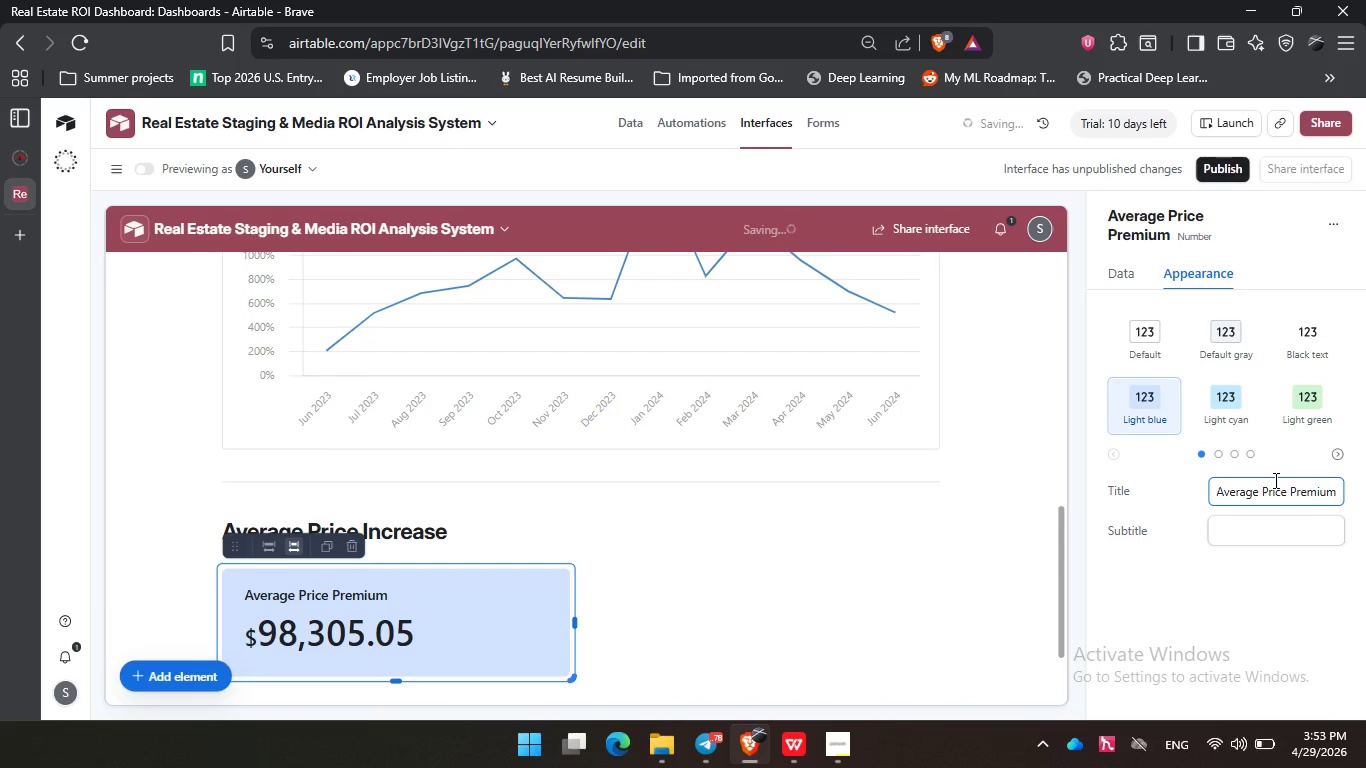 
key(Control+A)
 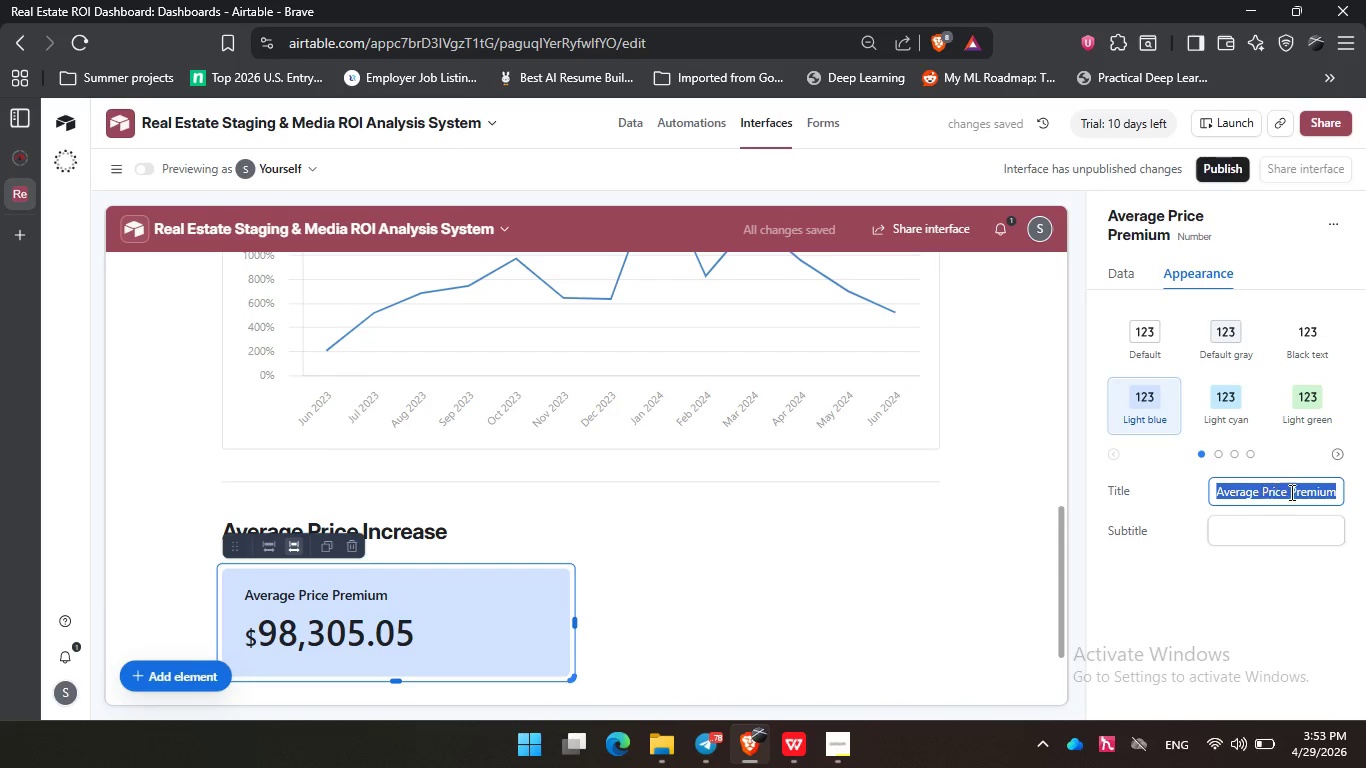 
key(Control+C)
 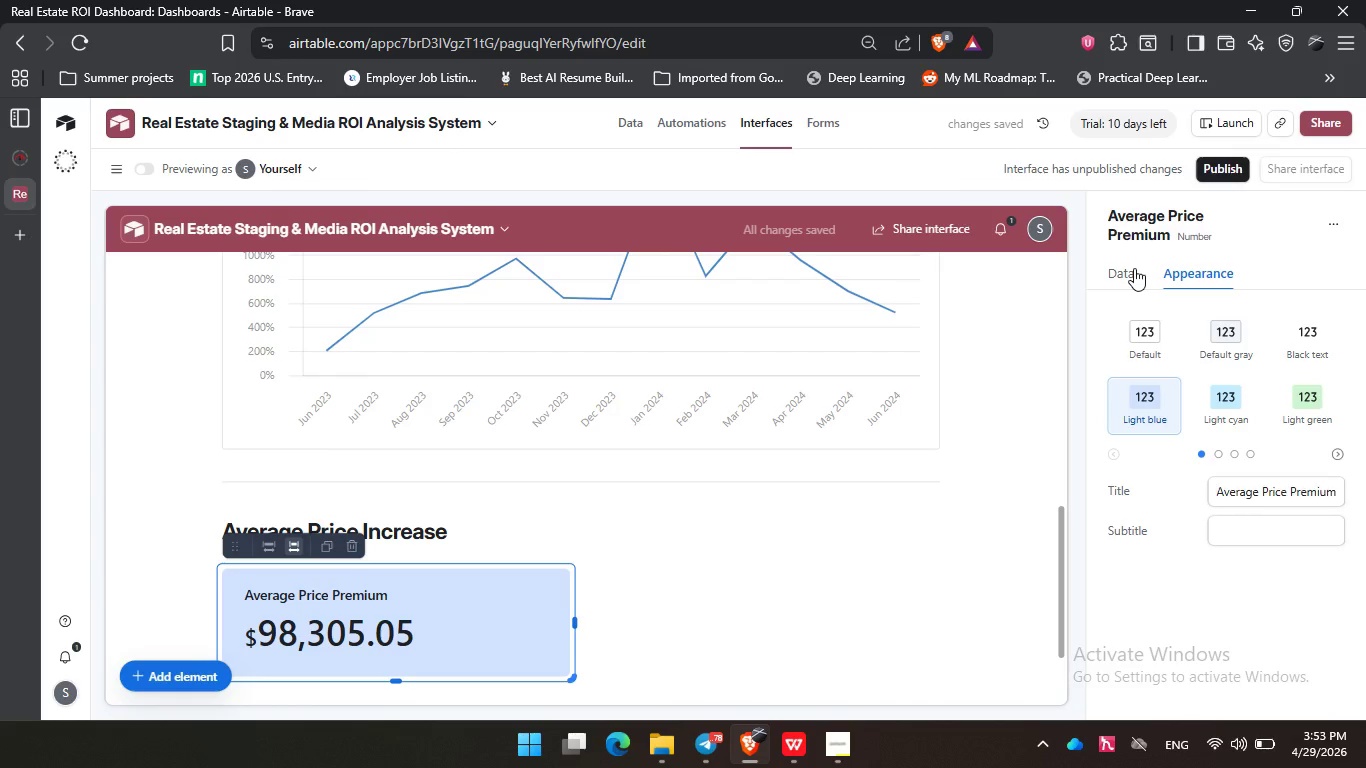 
left_click([1134, 268])
 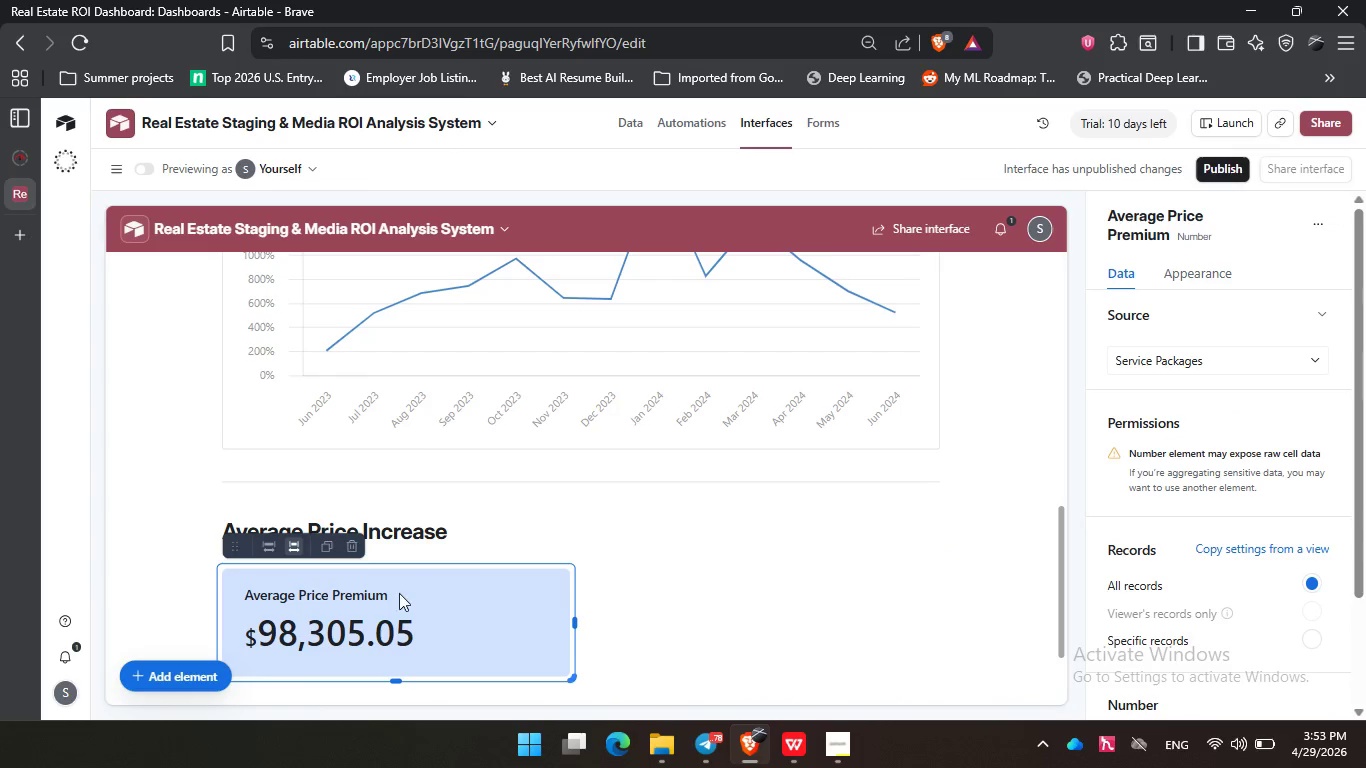 
wait(5.12)
 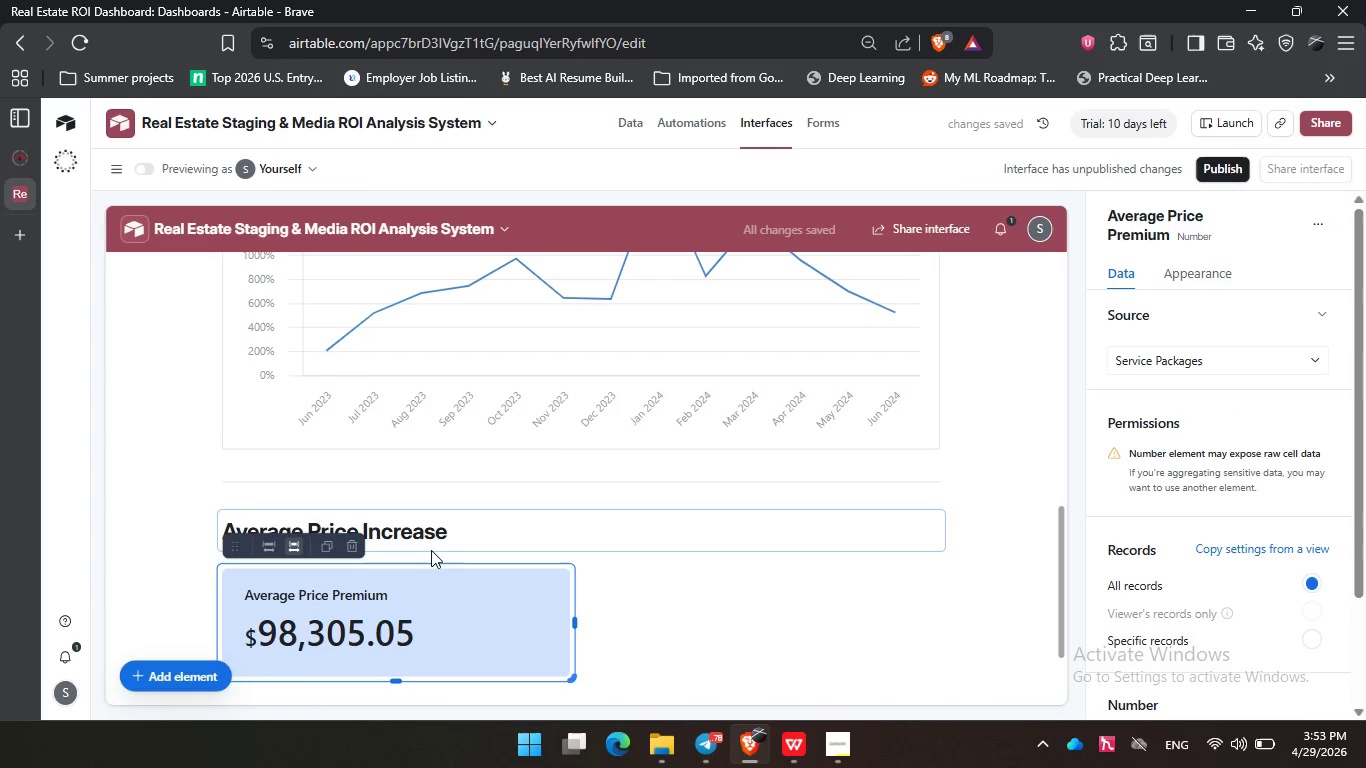 
left_click([1211, 263])
 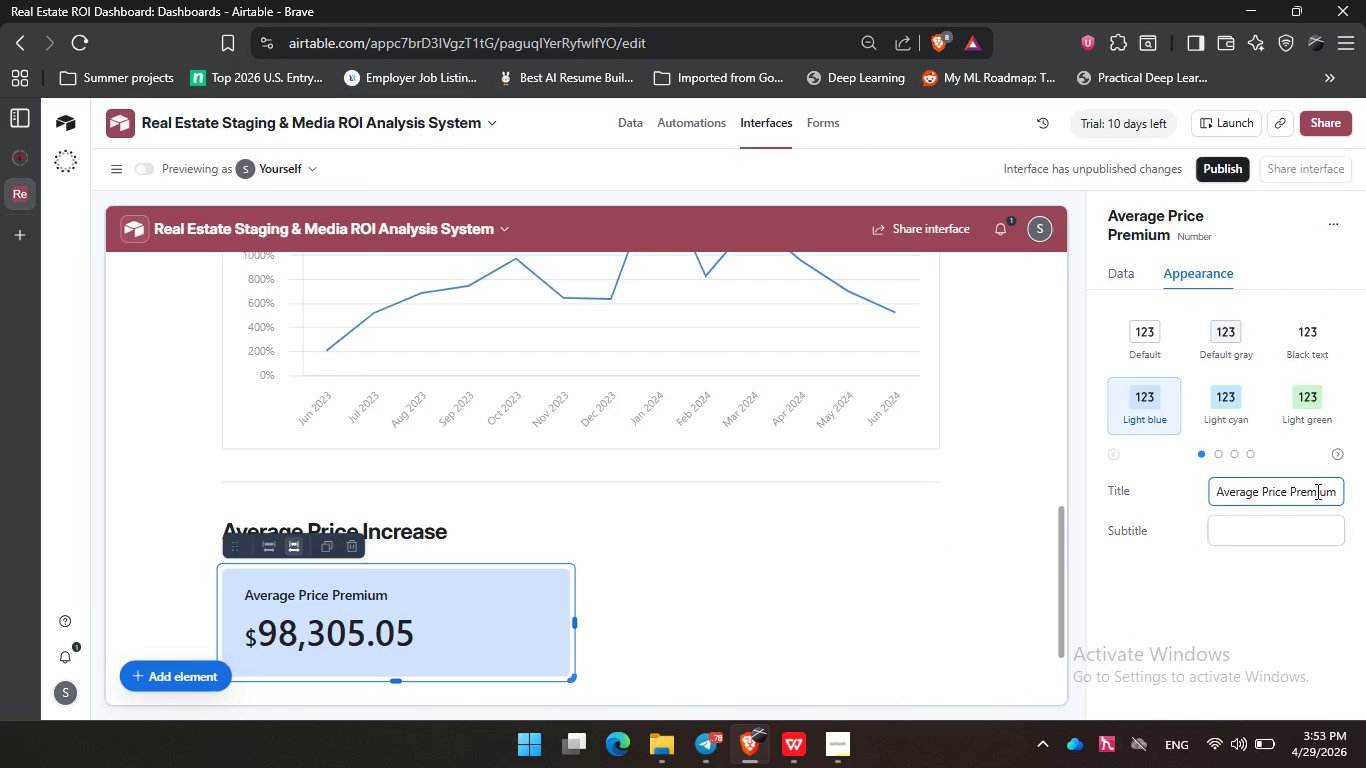 
double_click([1316, 491])
 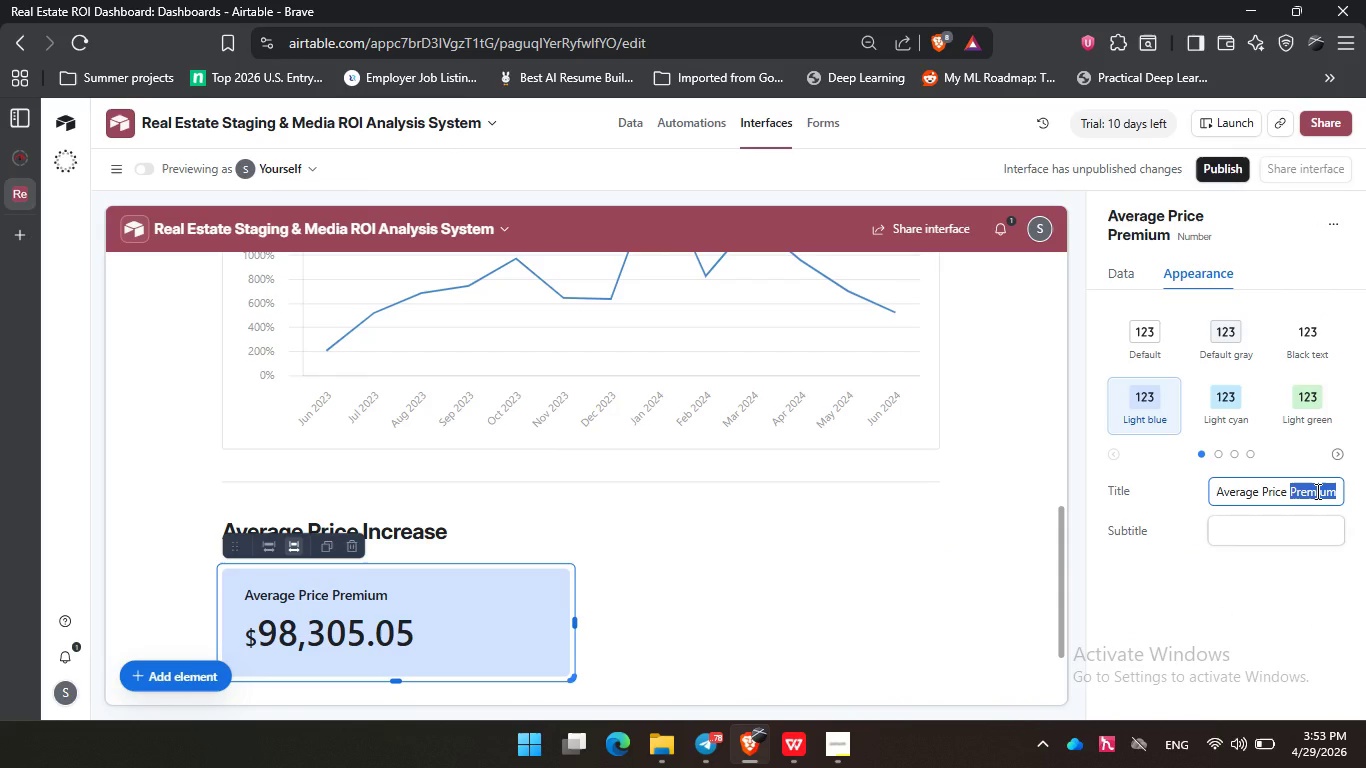 
triple_click([1316, 491])
 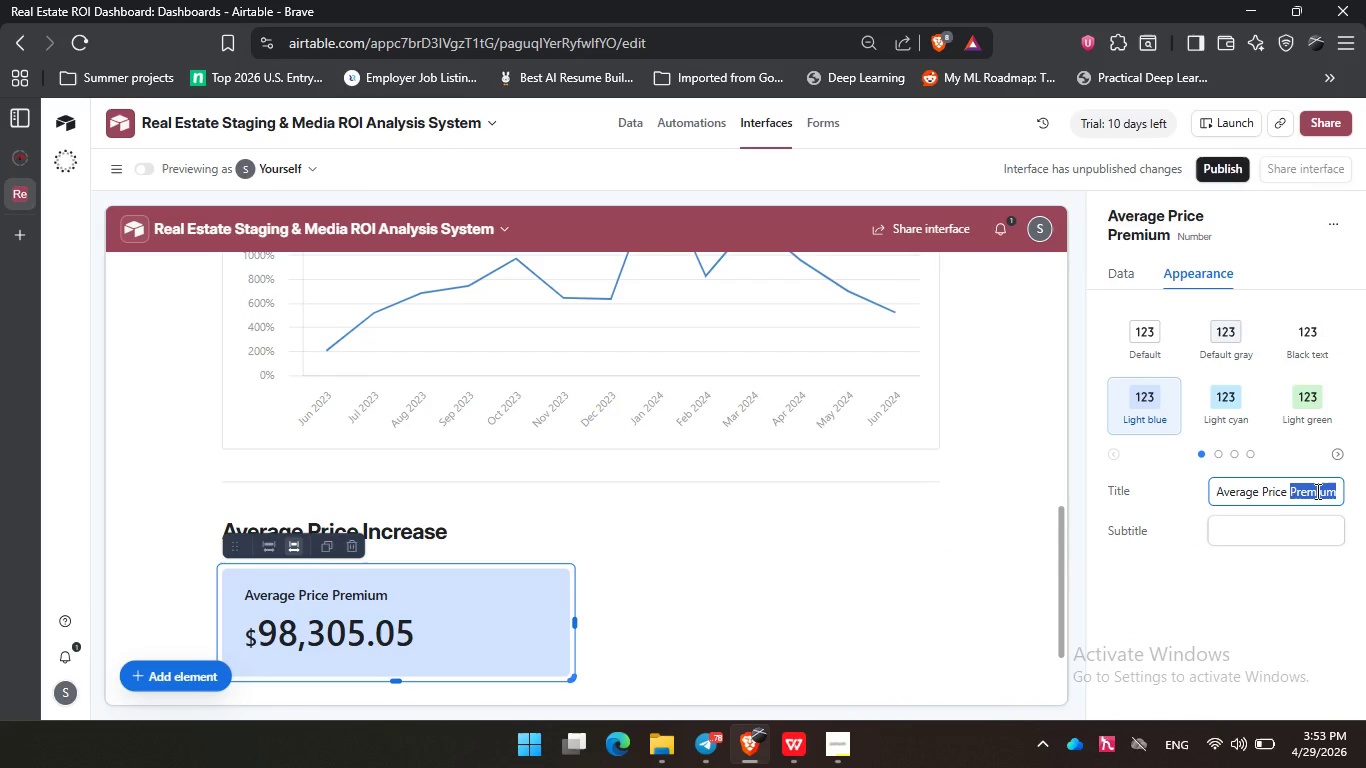 
type(Increase)
 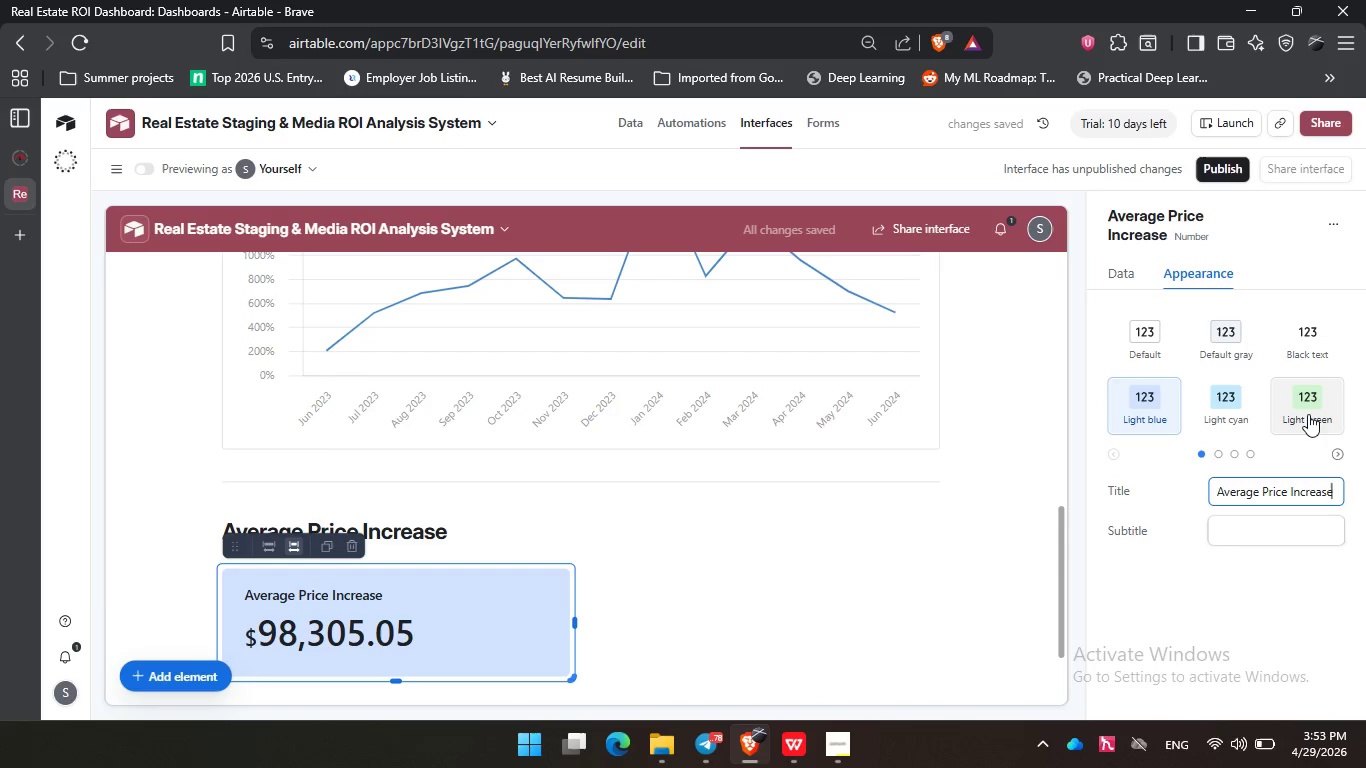 
left_click([1308, 413])
 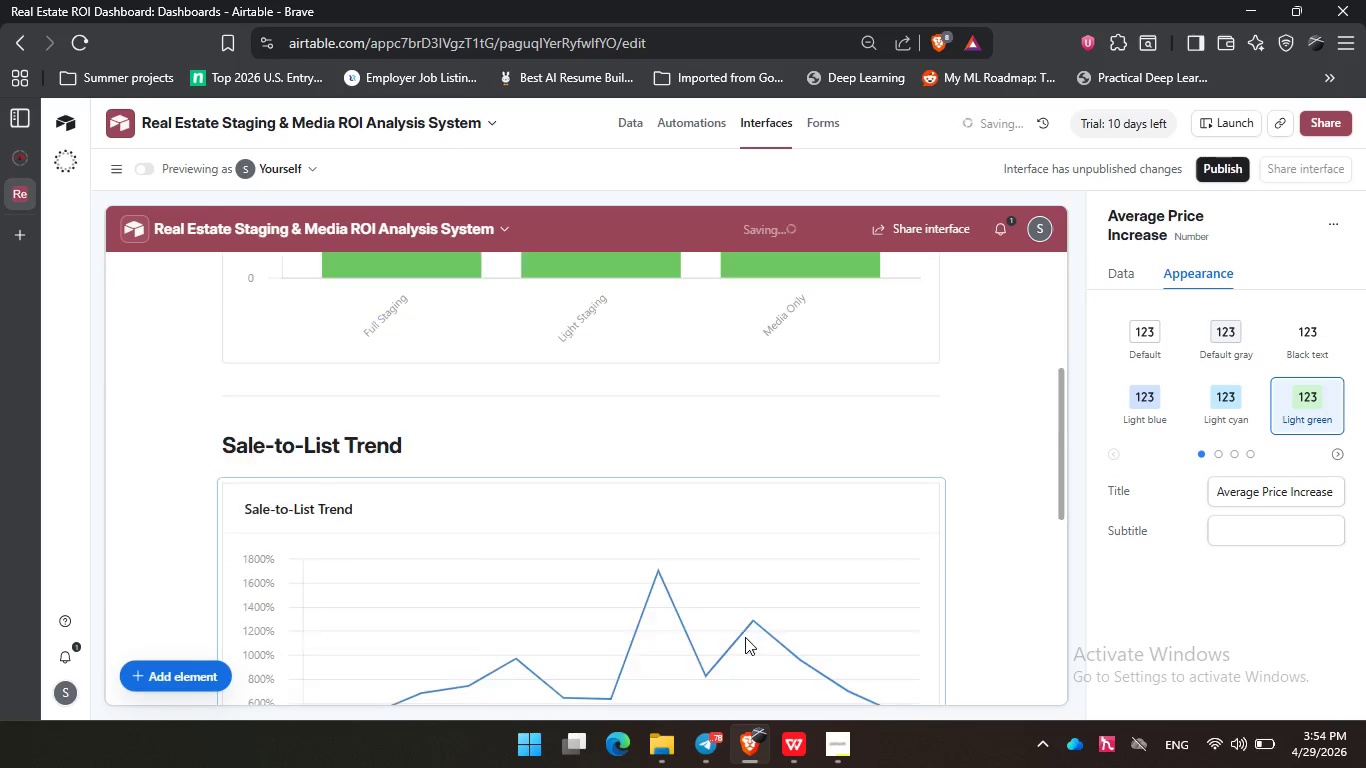 
left_click([734, 509])
 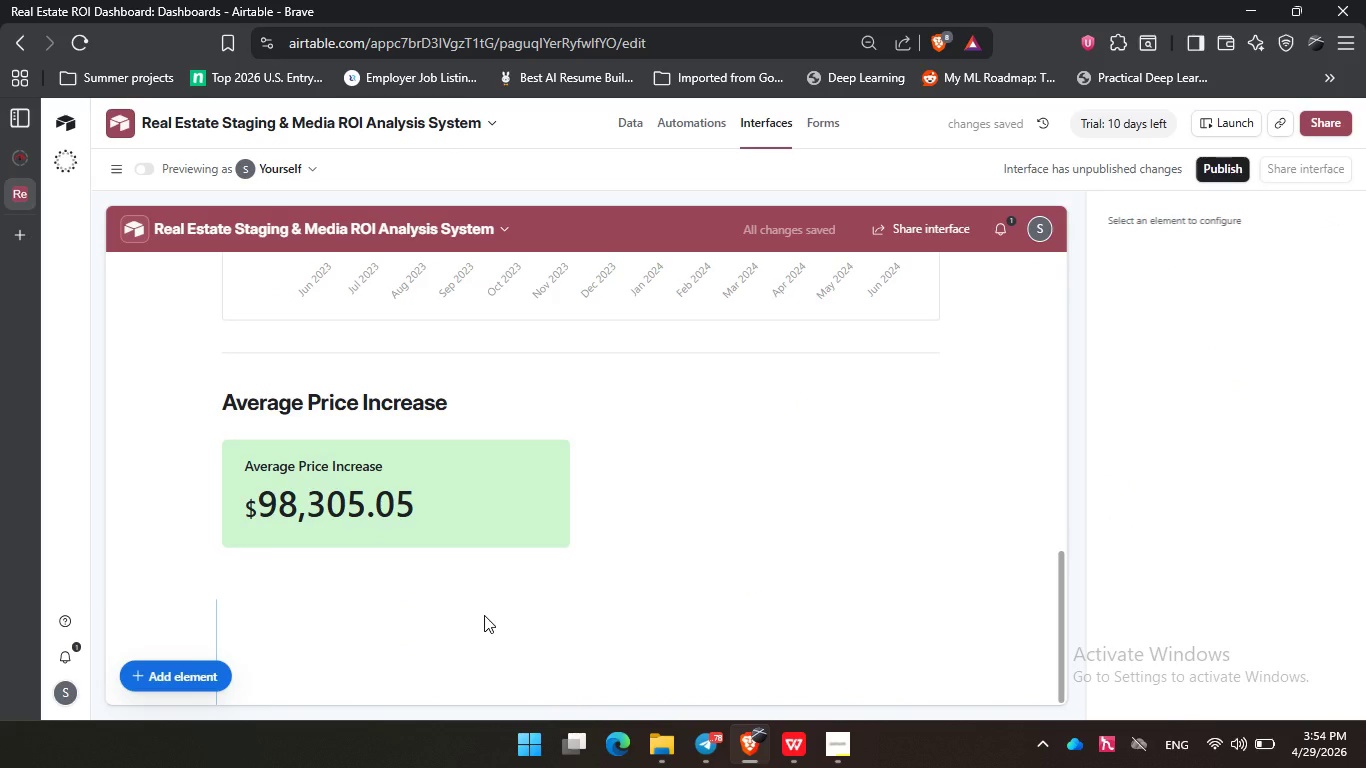 
scroll: coordinate [746, 636], scroll_direction: up, amount: 1.0
 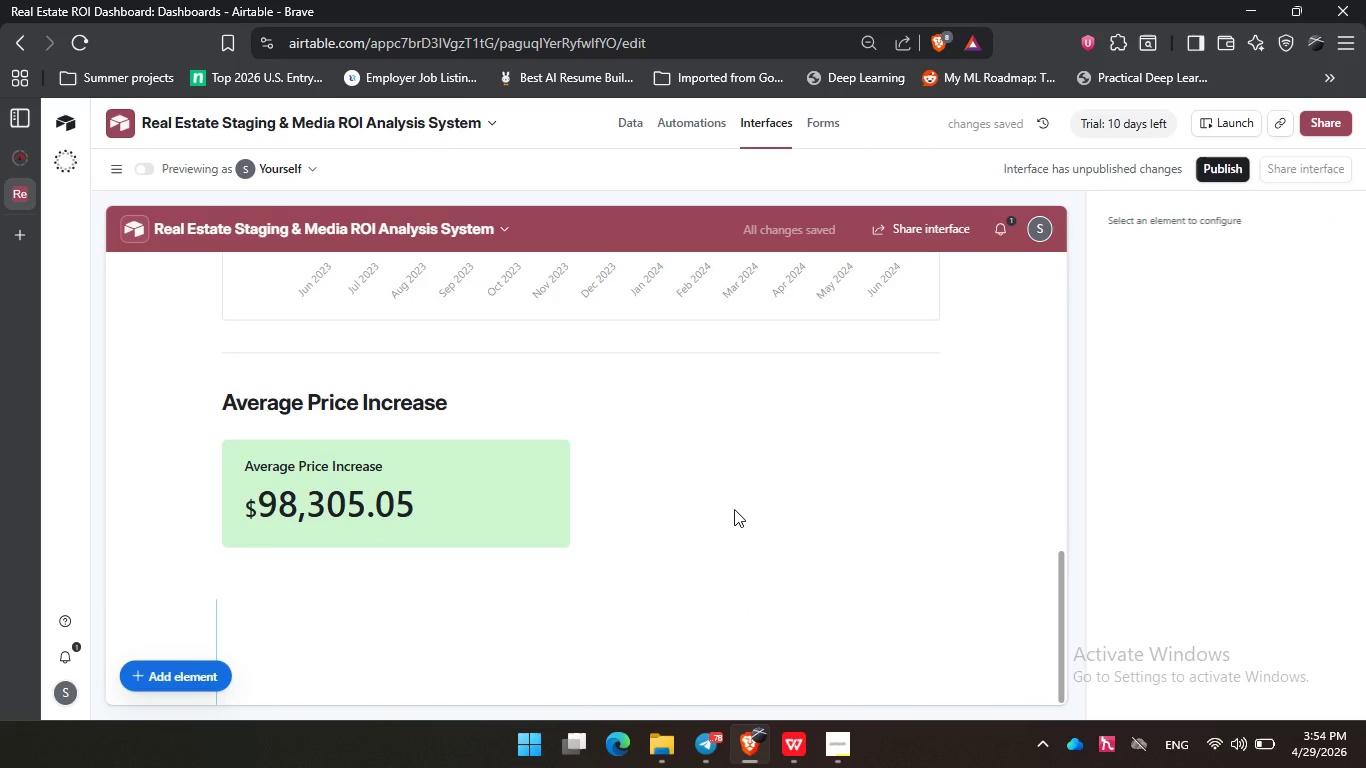 
scroll: coordinate [301, 585], scroll_direction: down, amount: 6.0
 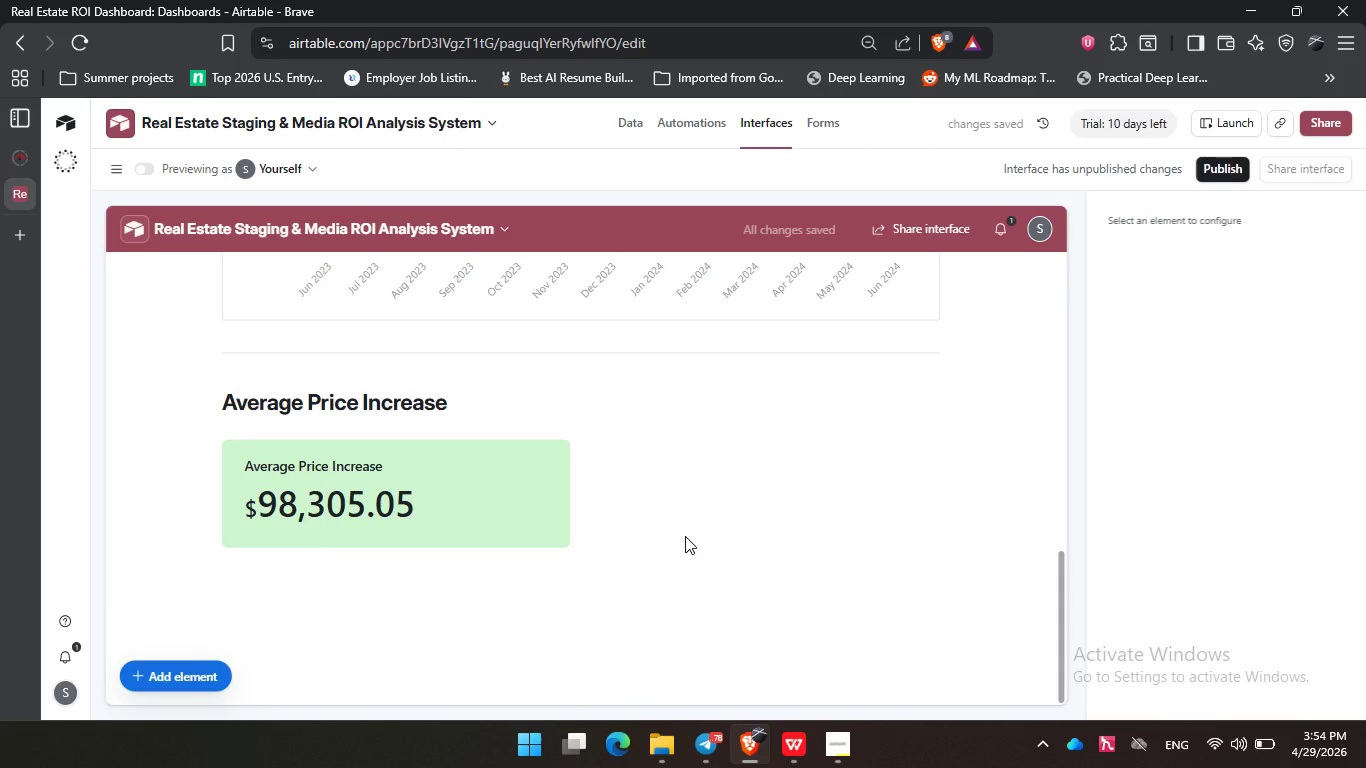 
left_click([685, 536])